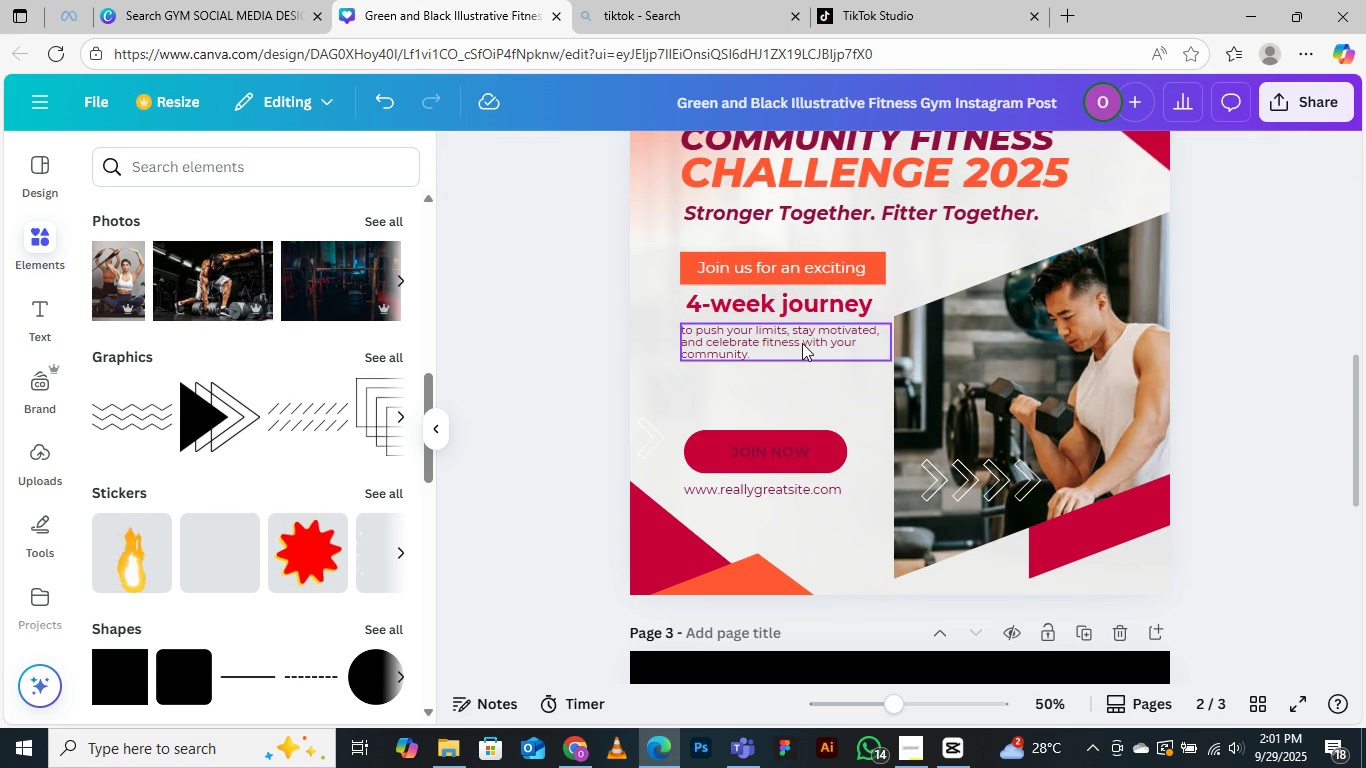 
left_click([802, 343])
 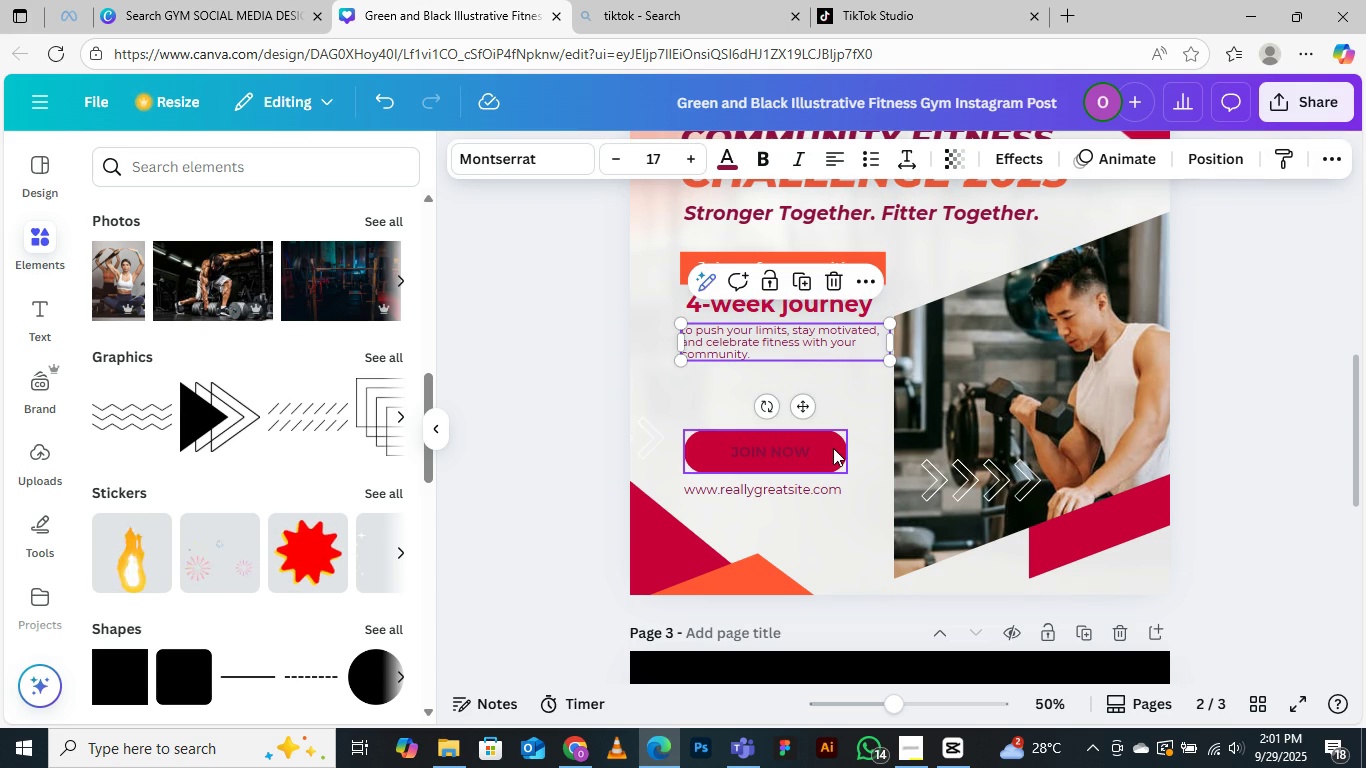 
key(ArrowUp)
 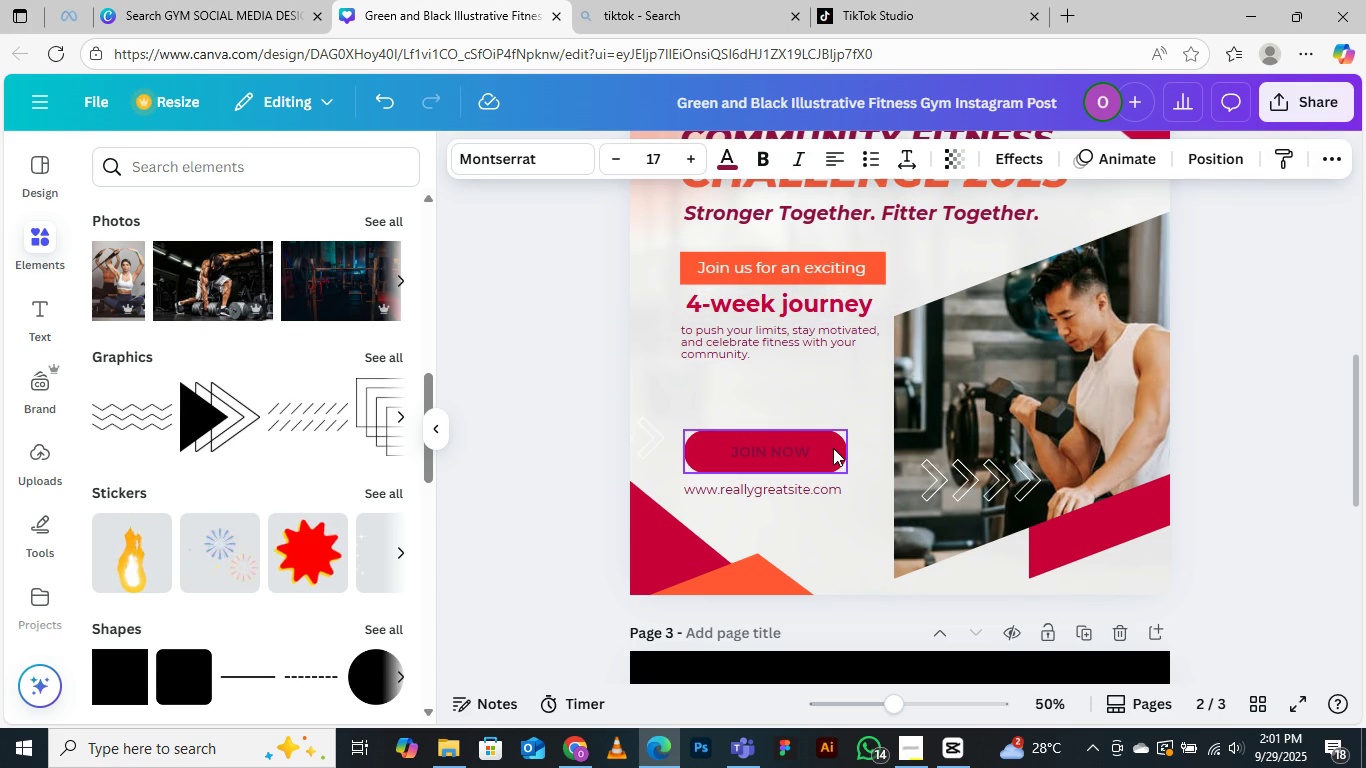 
key(ArrowUp)
 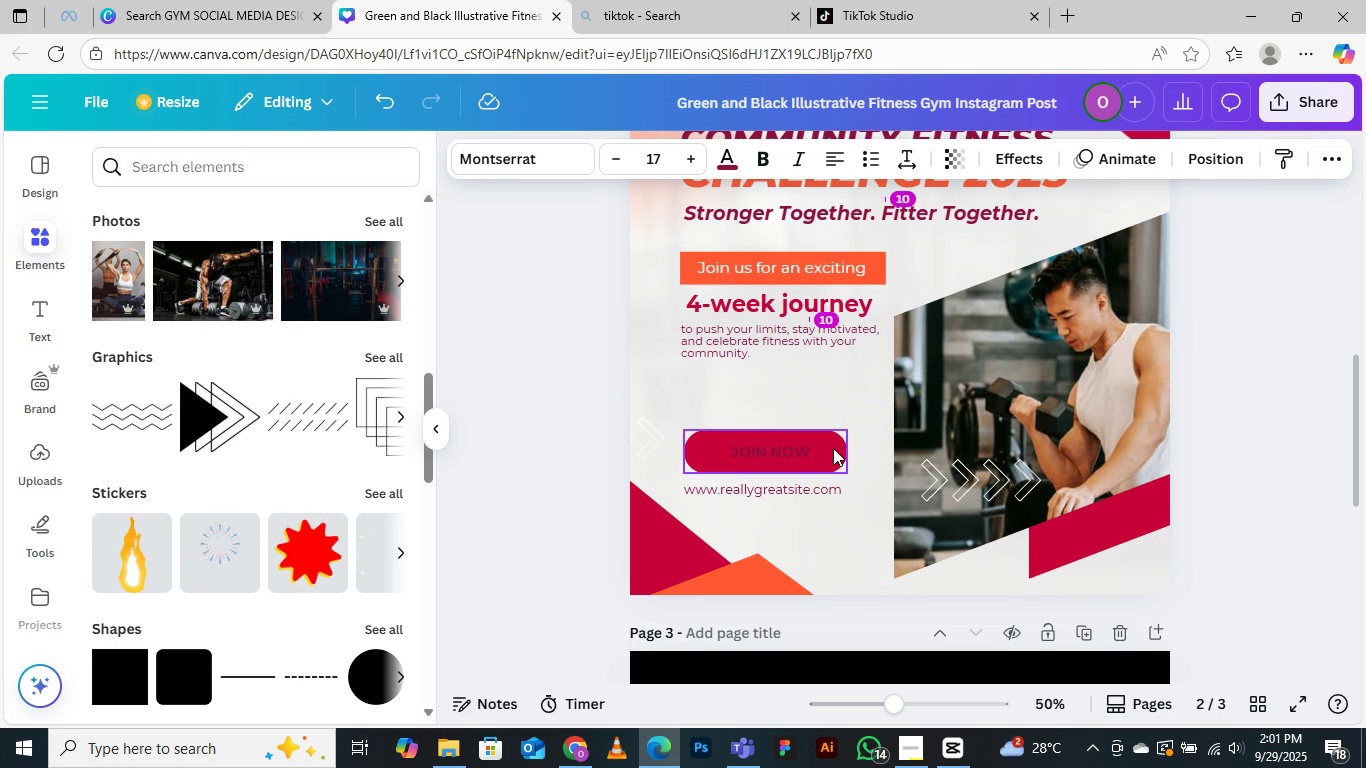 
key(ArrowUp)
 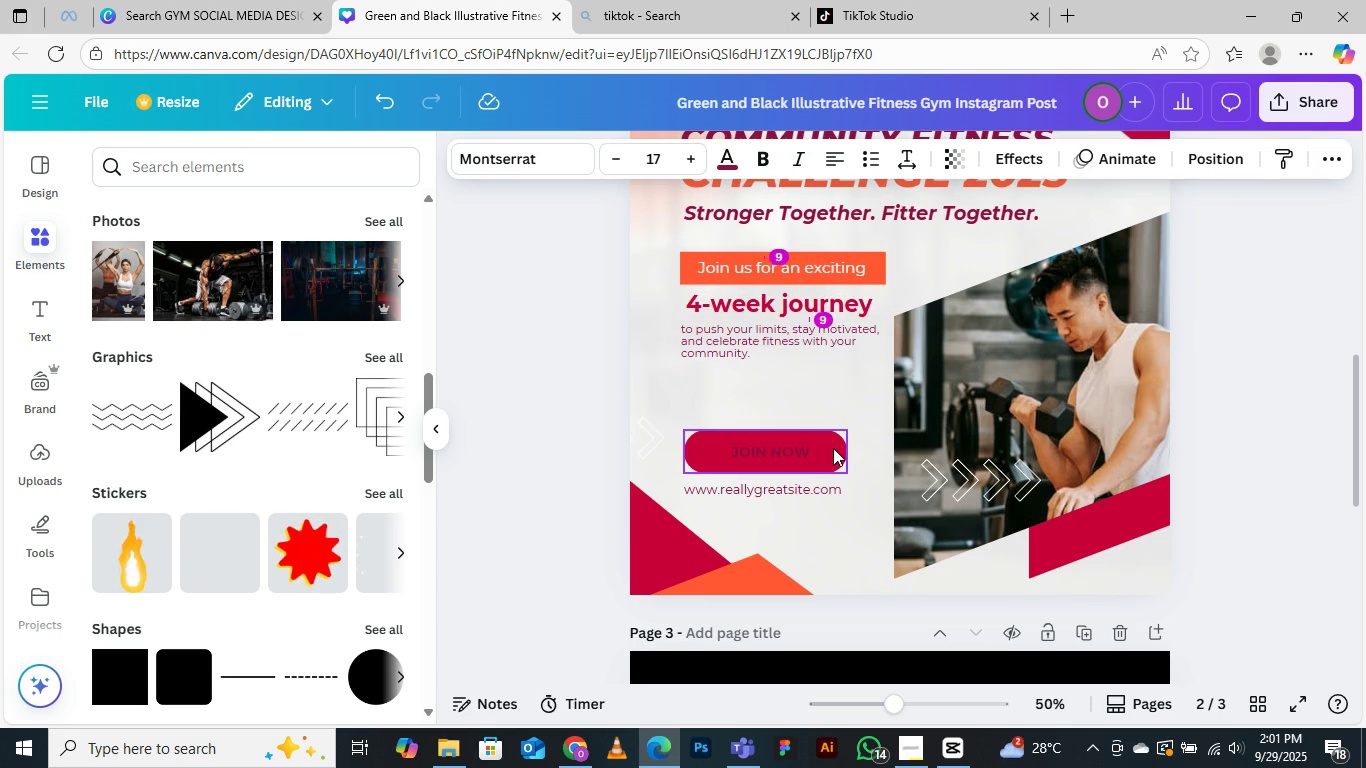 
key(ArrowUp)
 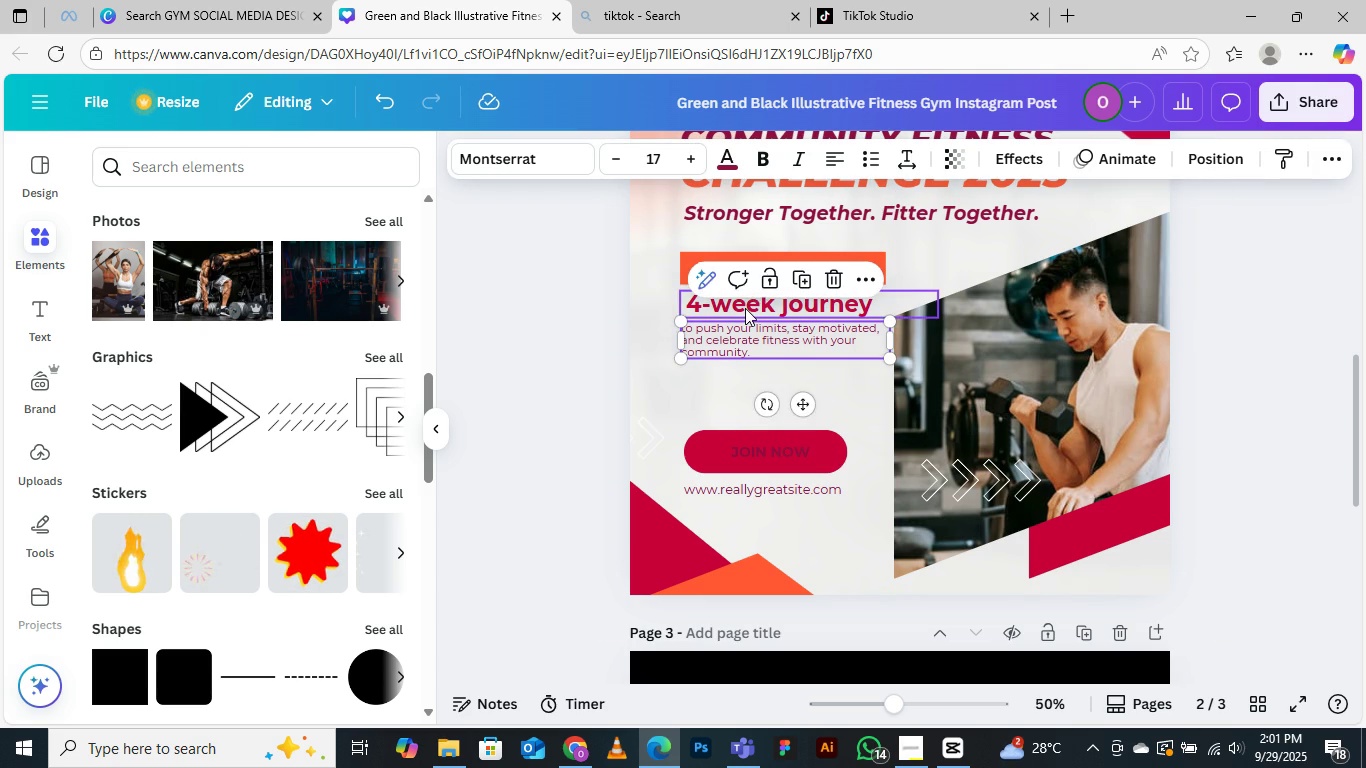 
left_click([745, 308])
 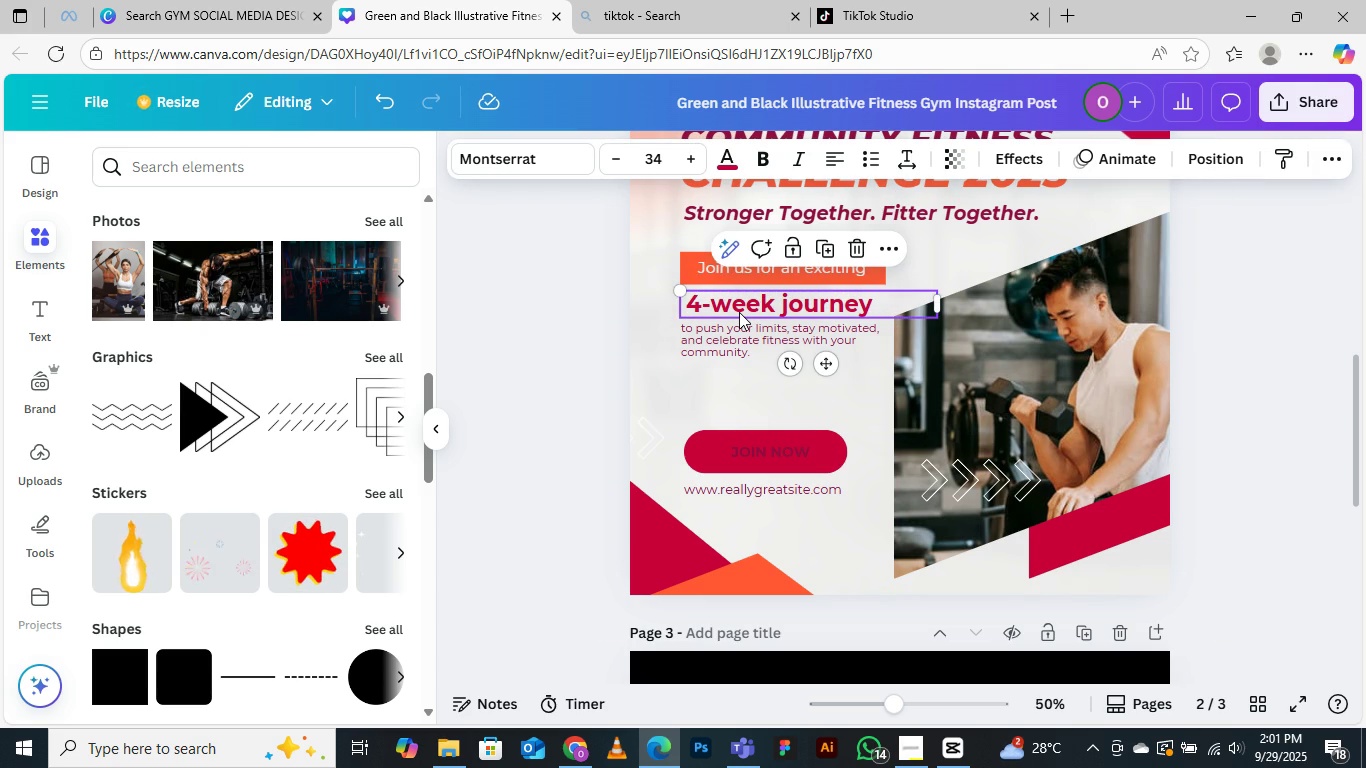 
key(ArrowLeft)
 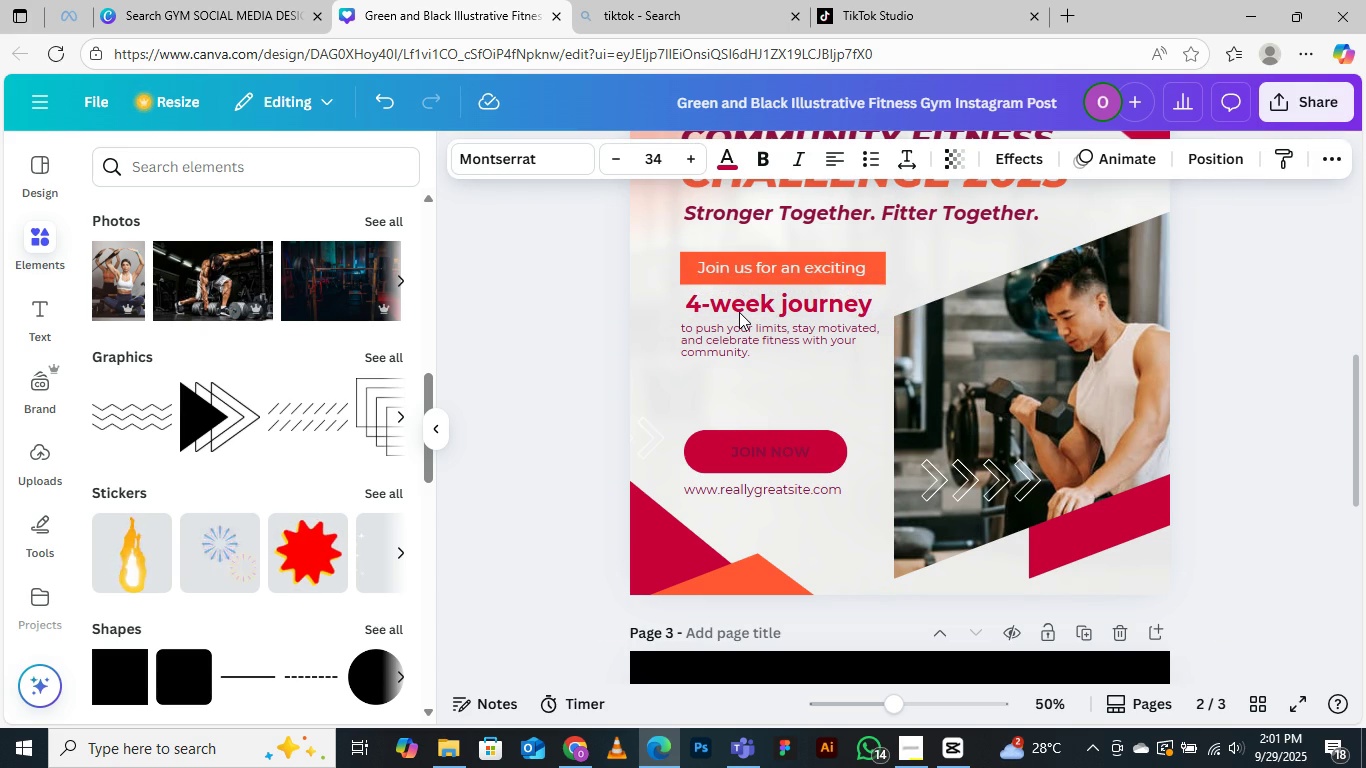 
key(ArrowLeft)
 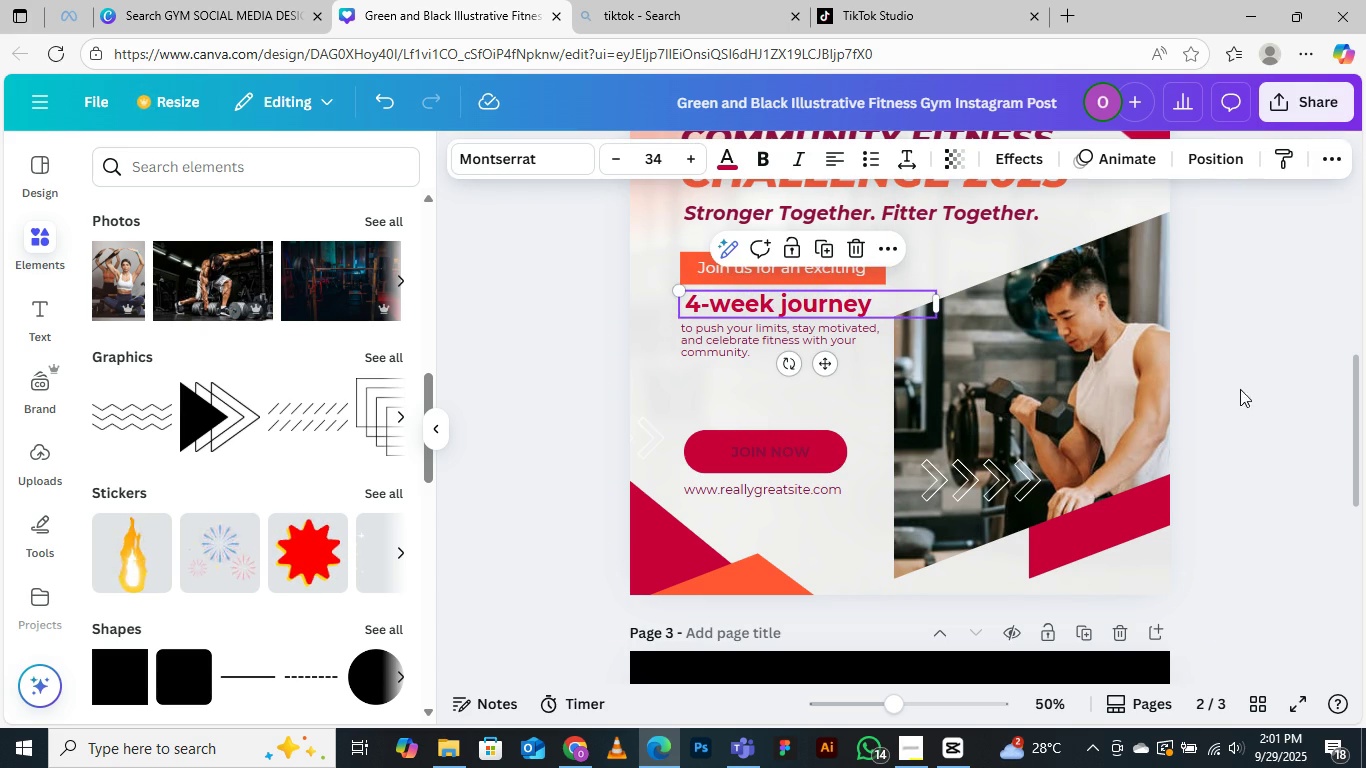 
left_click([1273, 310])
 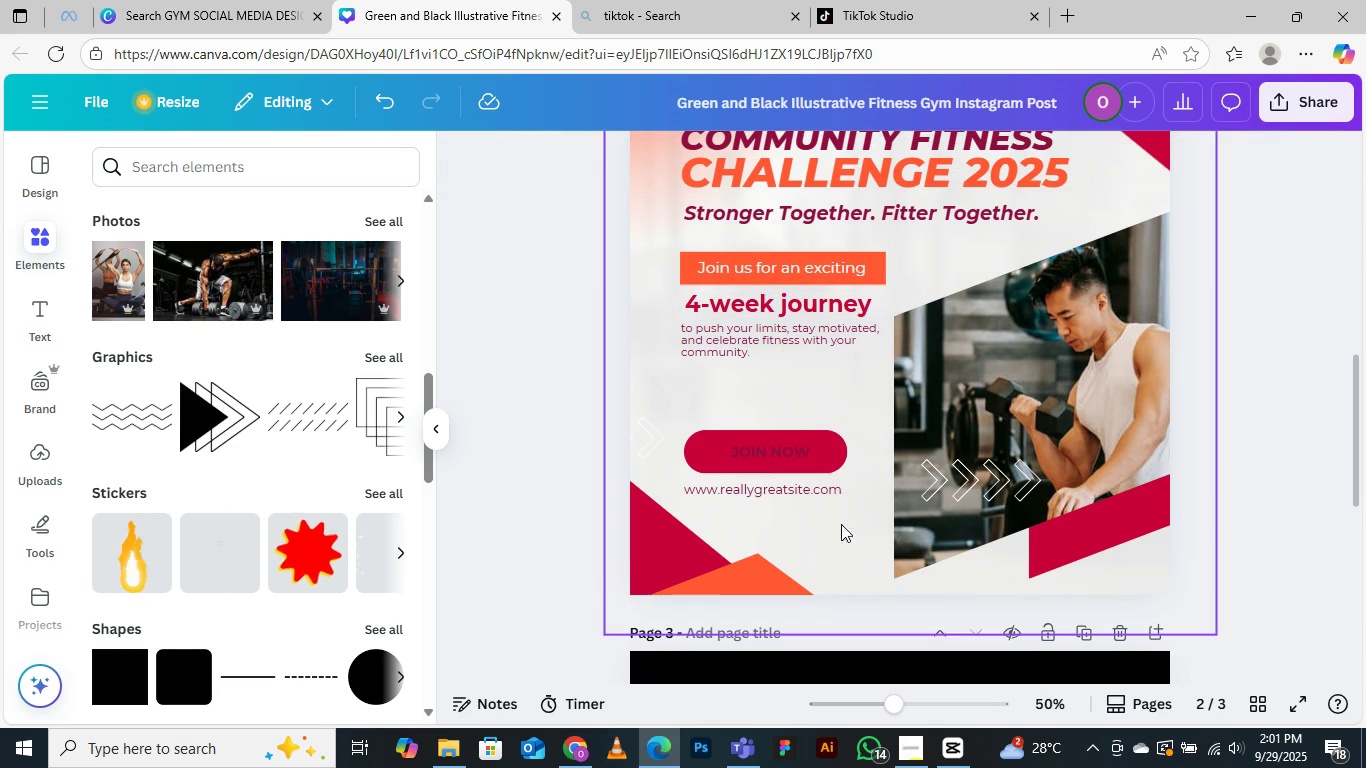 
left_click([791, 495])
 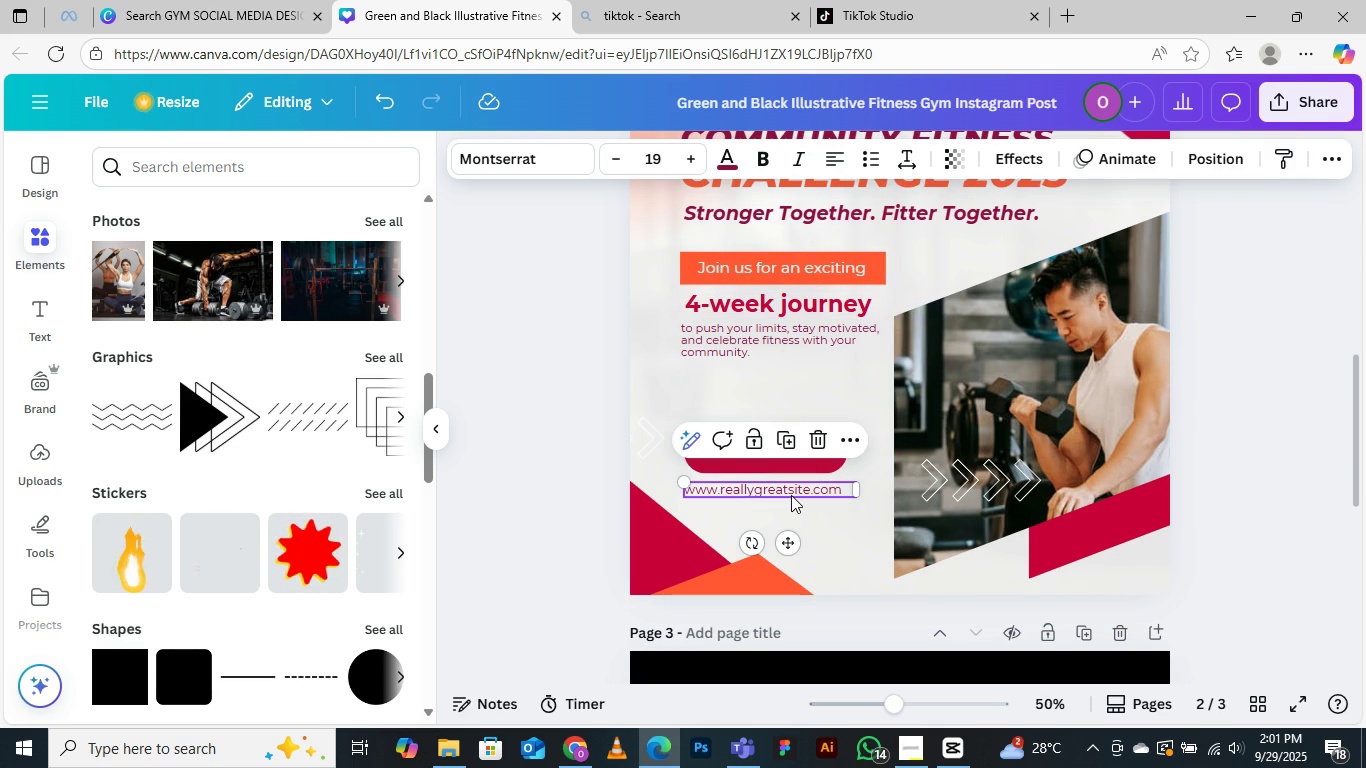 
key(Delete)
 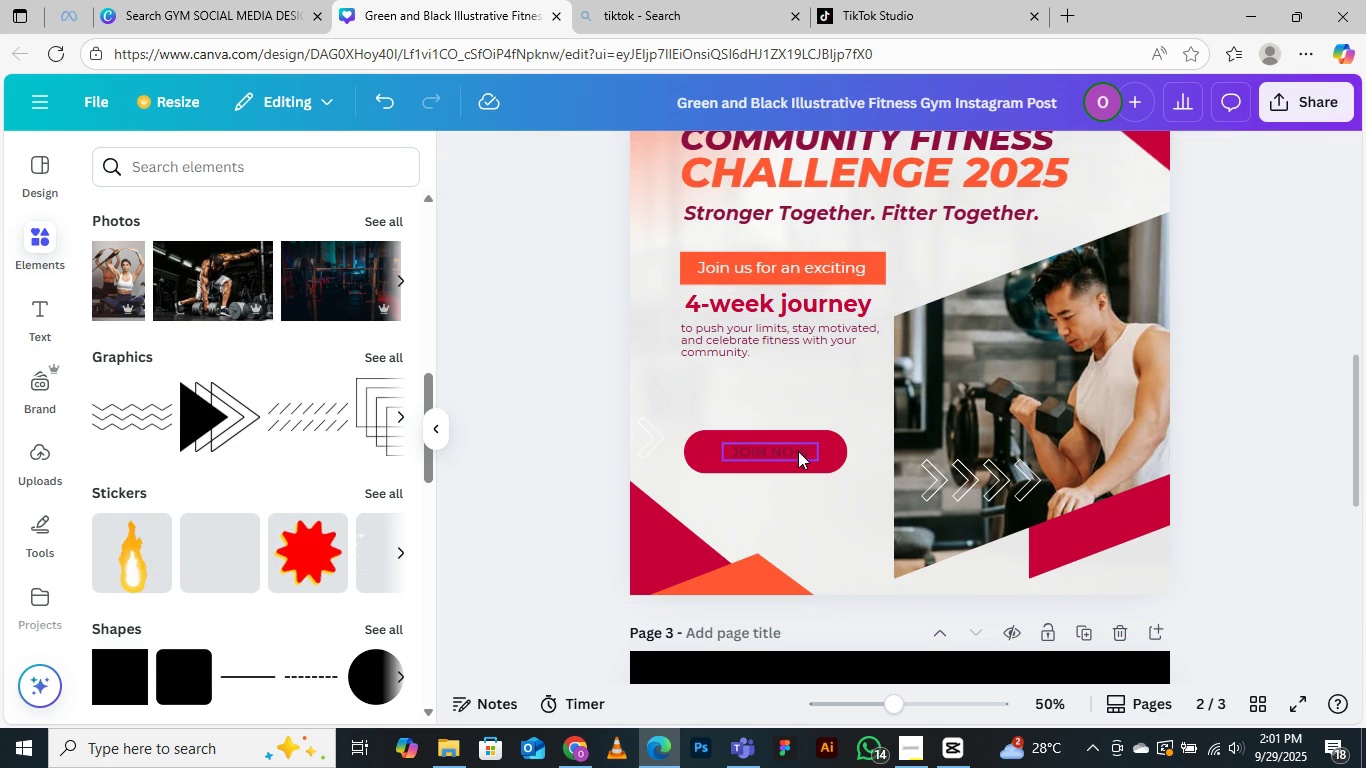 
left_click([797, 452])
 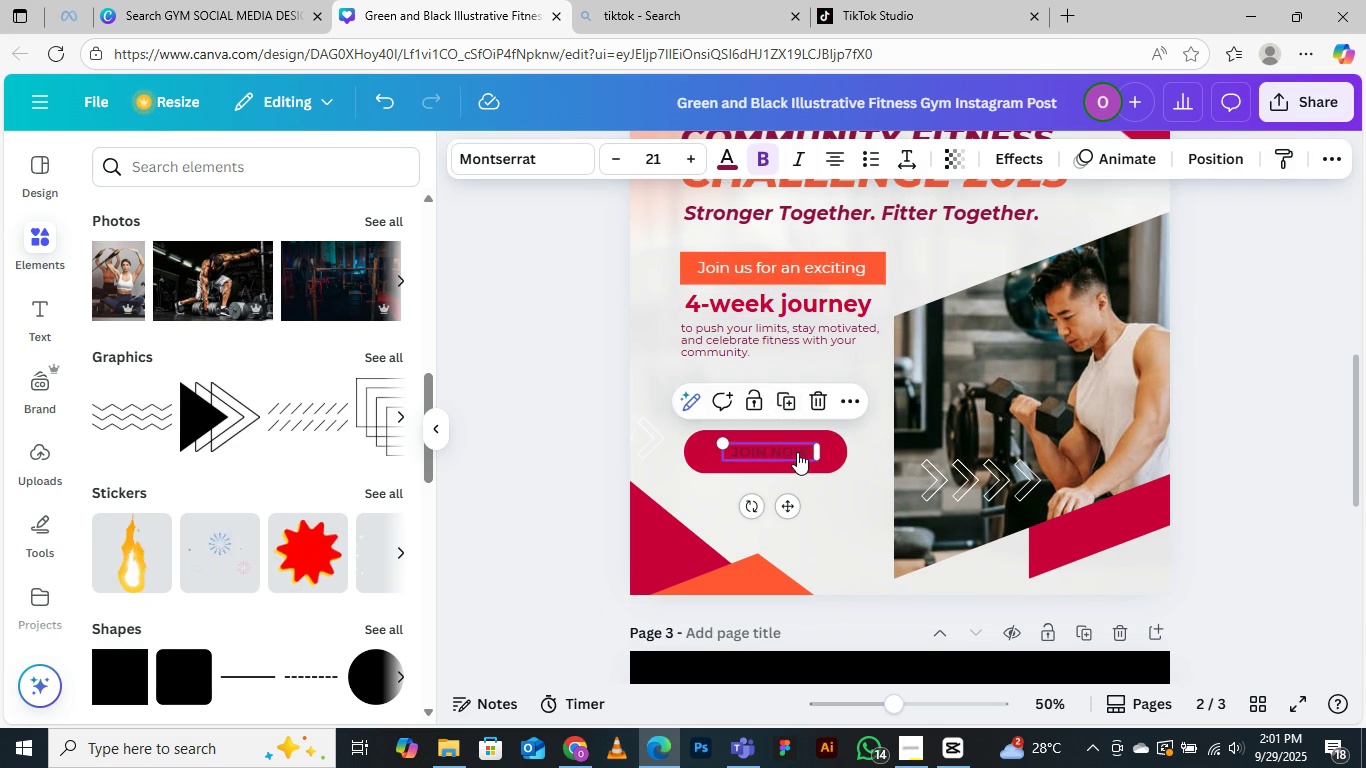 
hold_key(key=ShiftLeft, duration=1.53)
 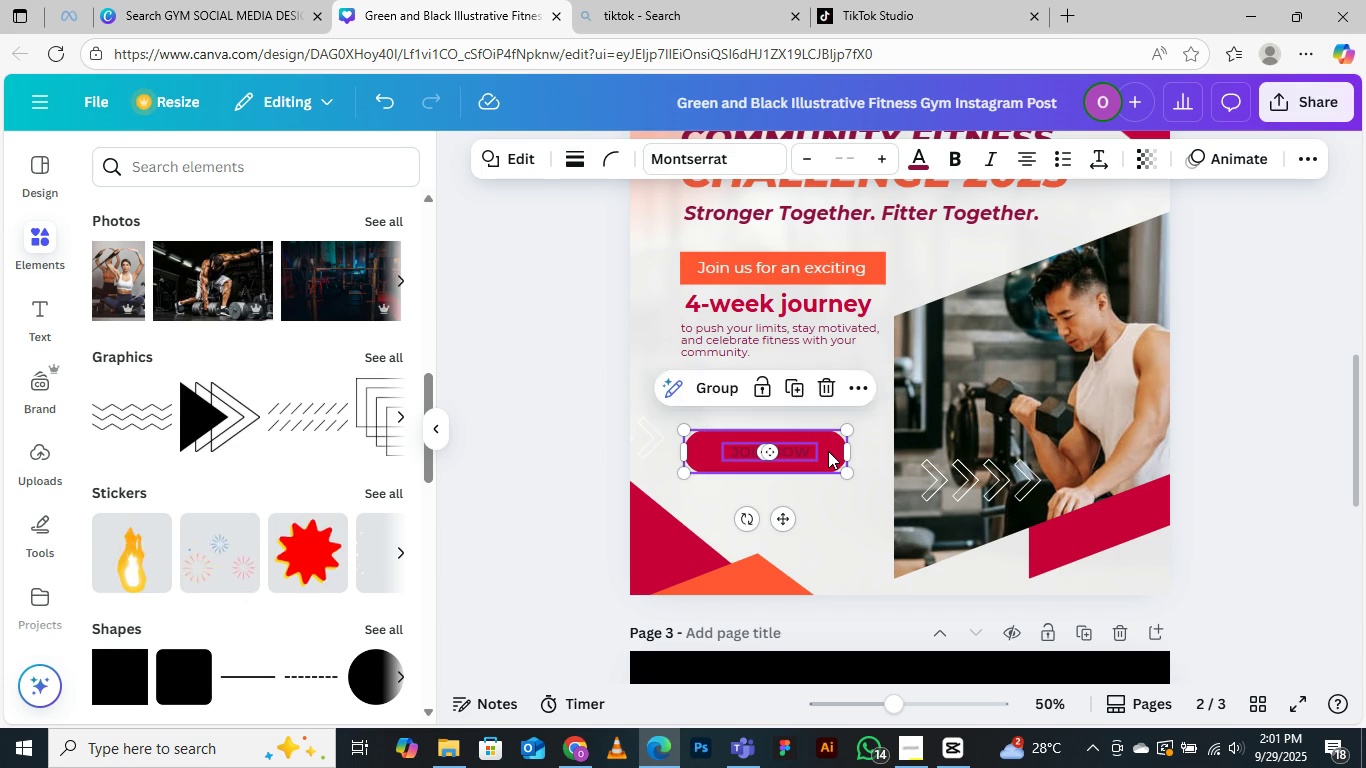 
hold_key(key=ShiftLeft, duration=0.39)
left_click([840, 450])
 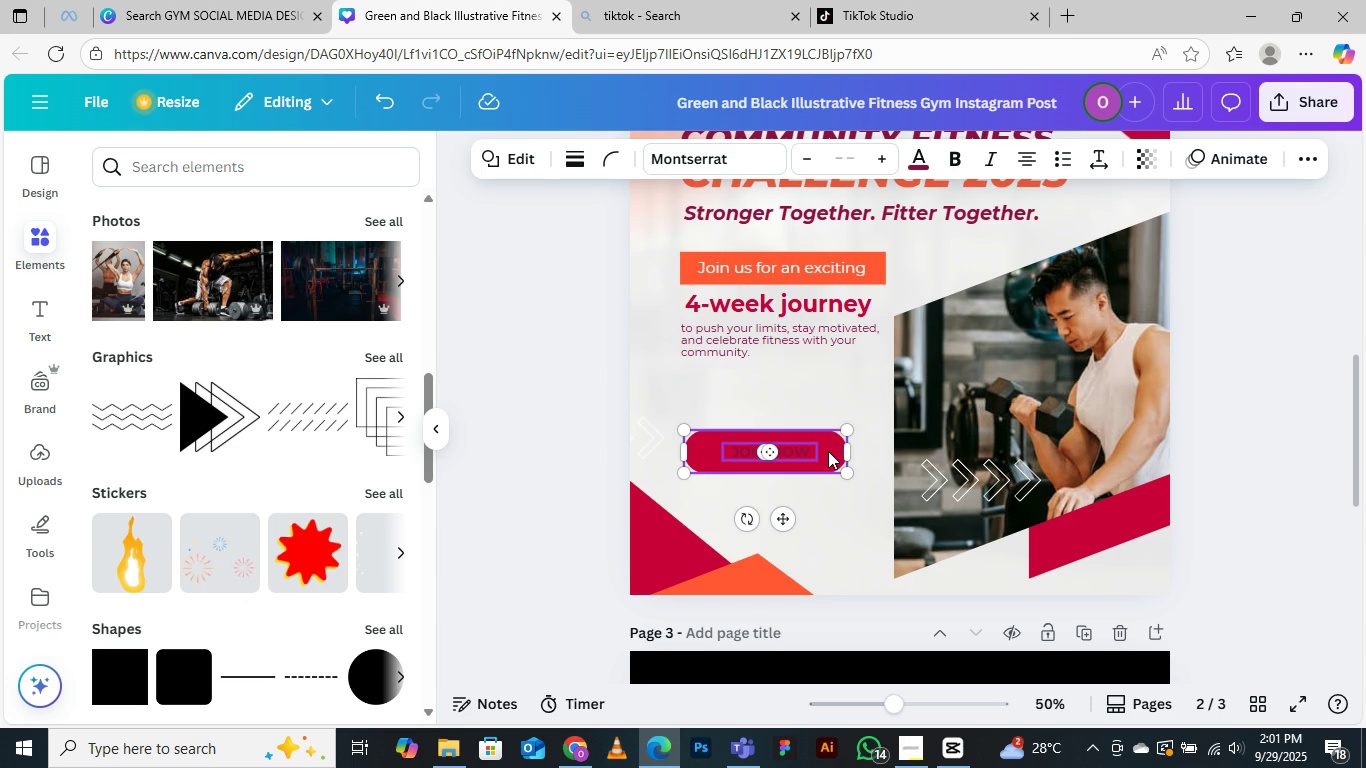 
left_click_drag(start_coordinate=[828, 451], to_coordinate=[827, 486])
 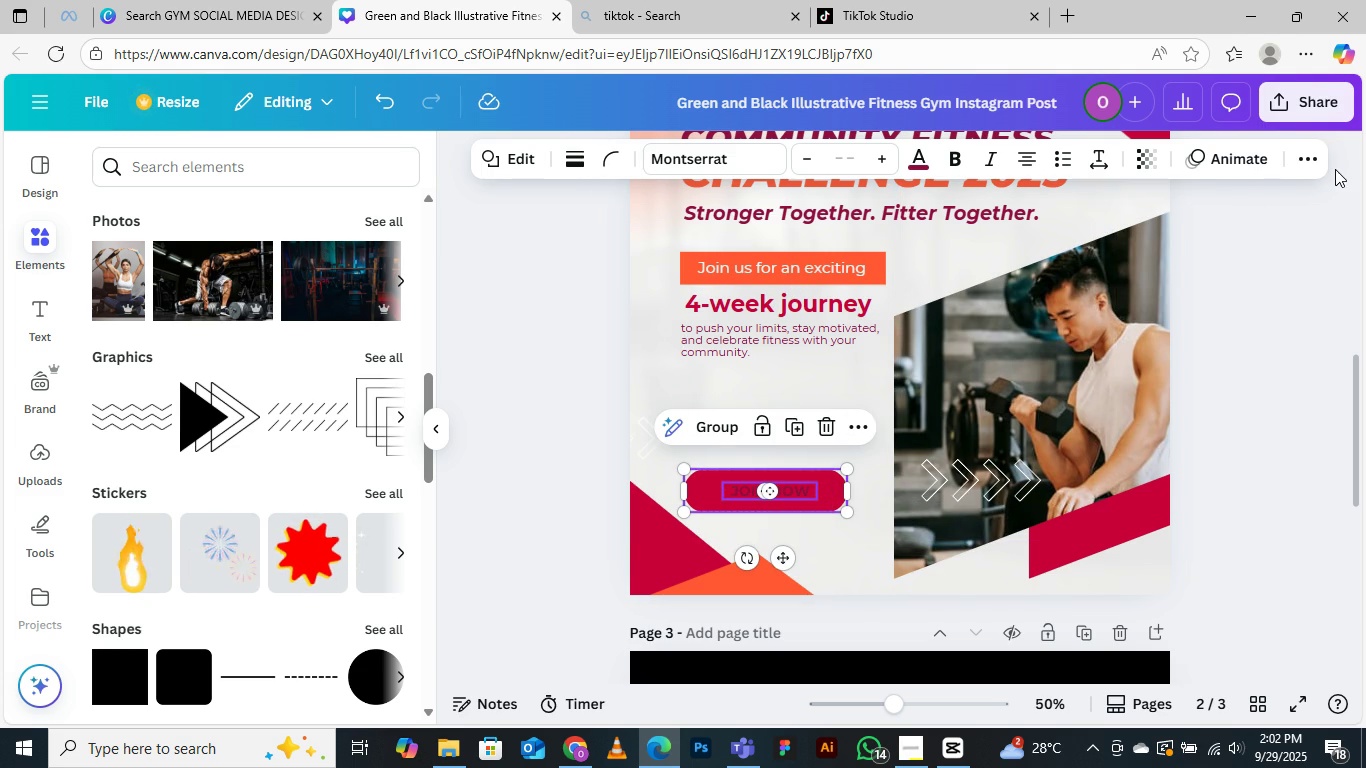 
left_click([1310, 159])
 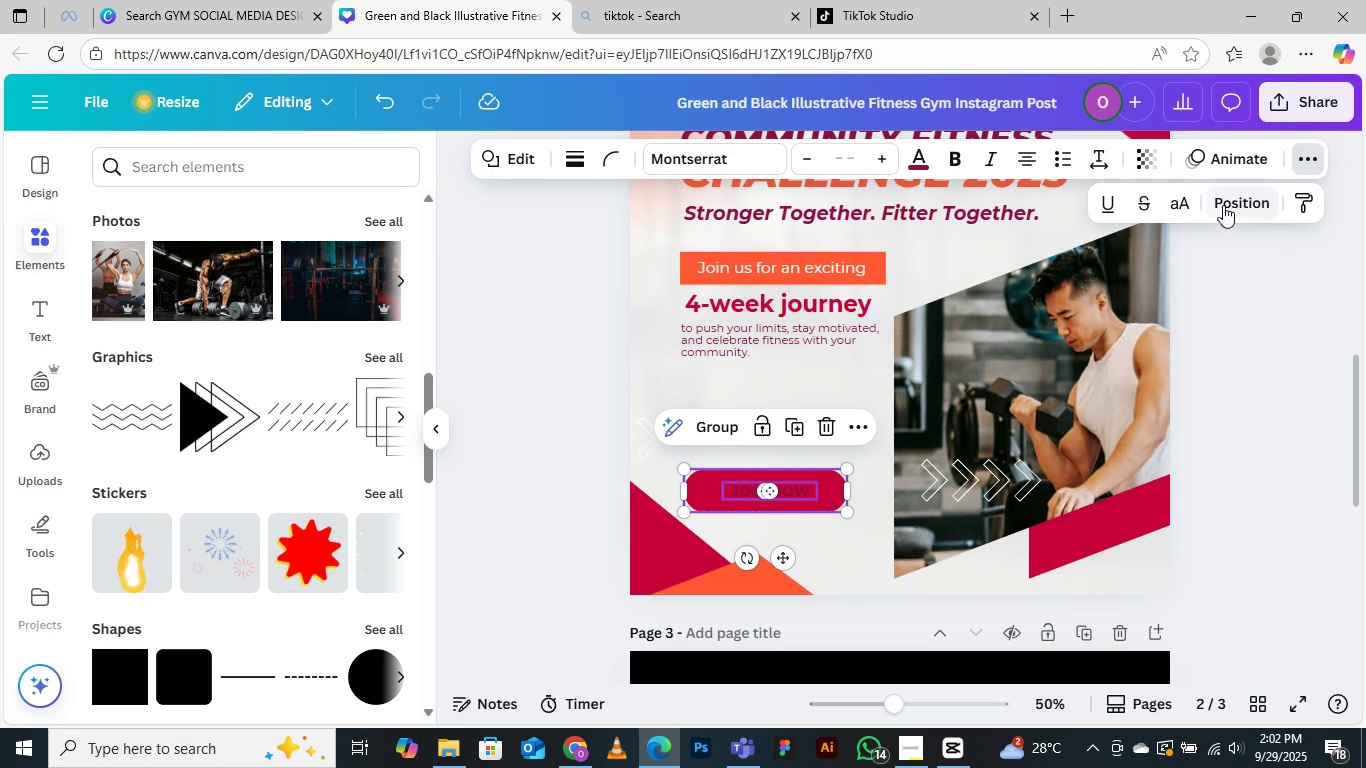 
left_click([1223, 205])
 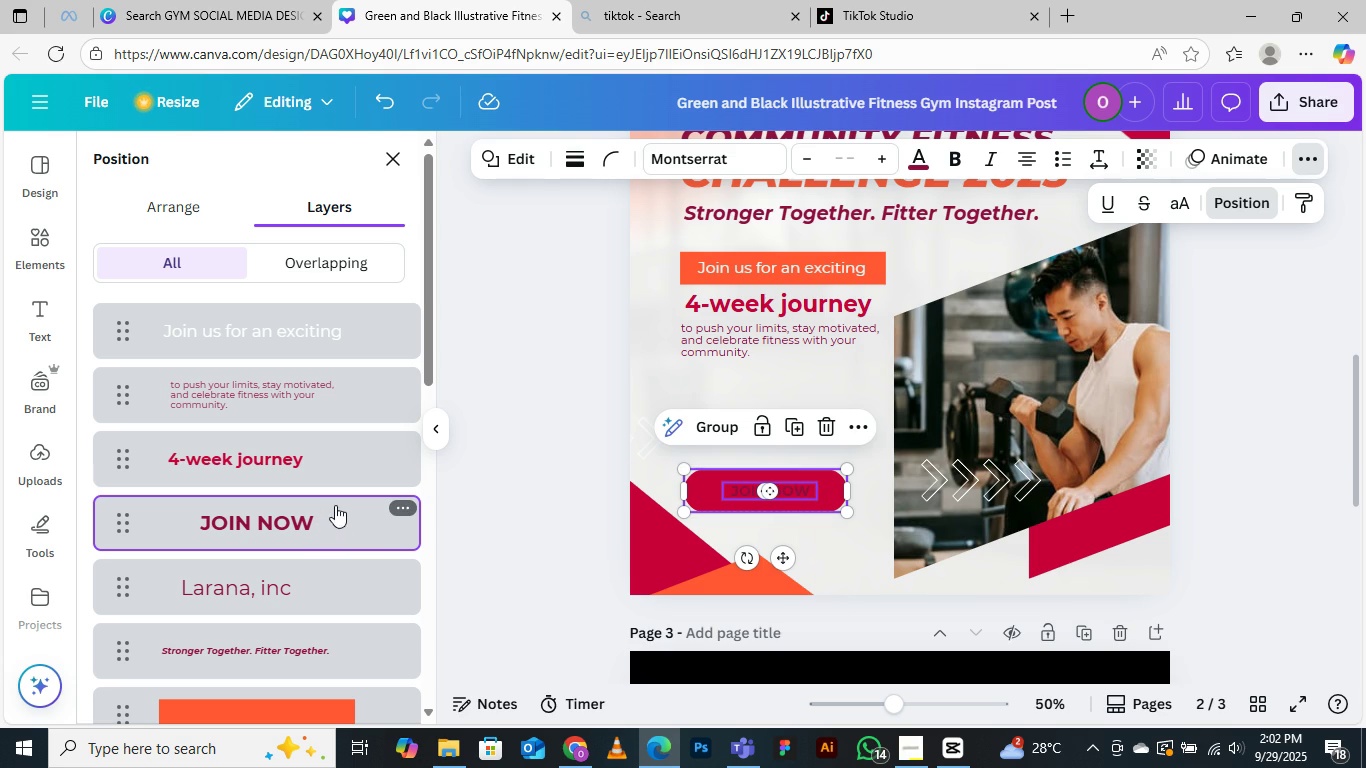 
scroll: coordinate [301, 527], scroll_direction: down, amount: 9.0
 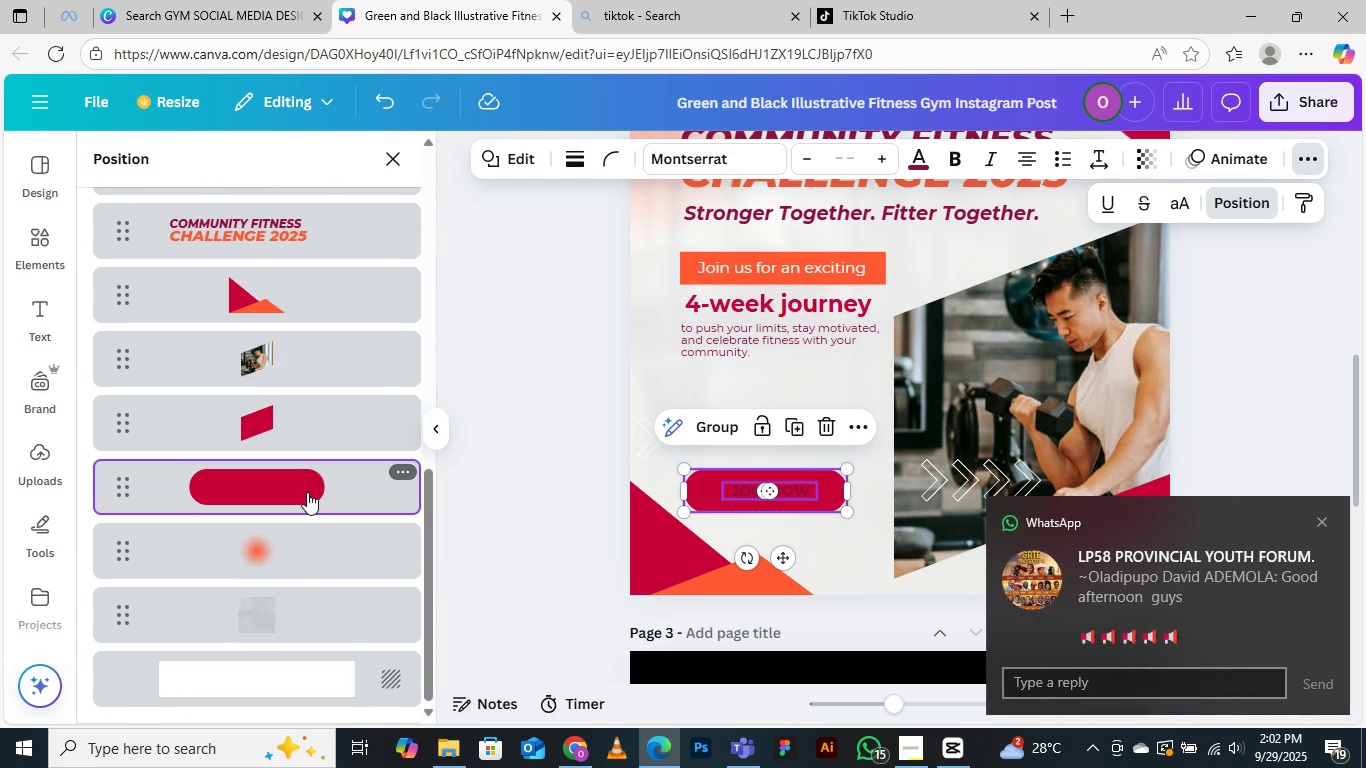 
left_click_drag(start_coordinate=[307, 492], to_coordinate=[306, 316])
 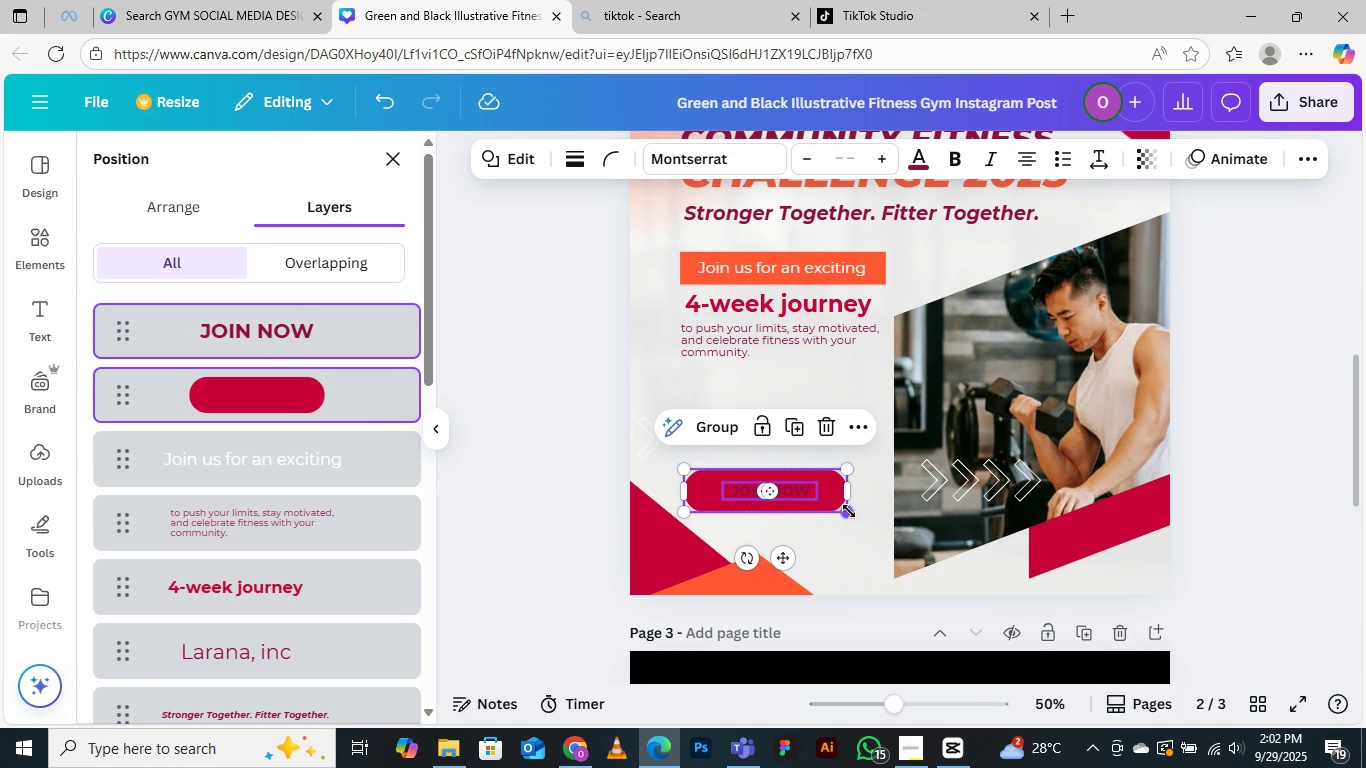 
left_click_drag(start_coordinate=[811, 490], to_coordinate=[943, 554])
 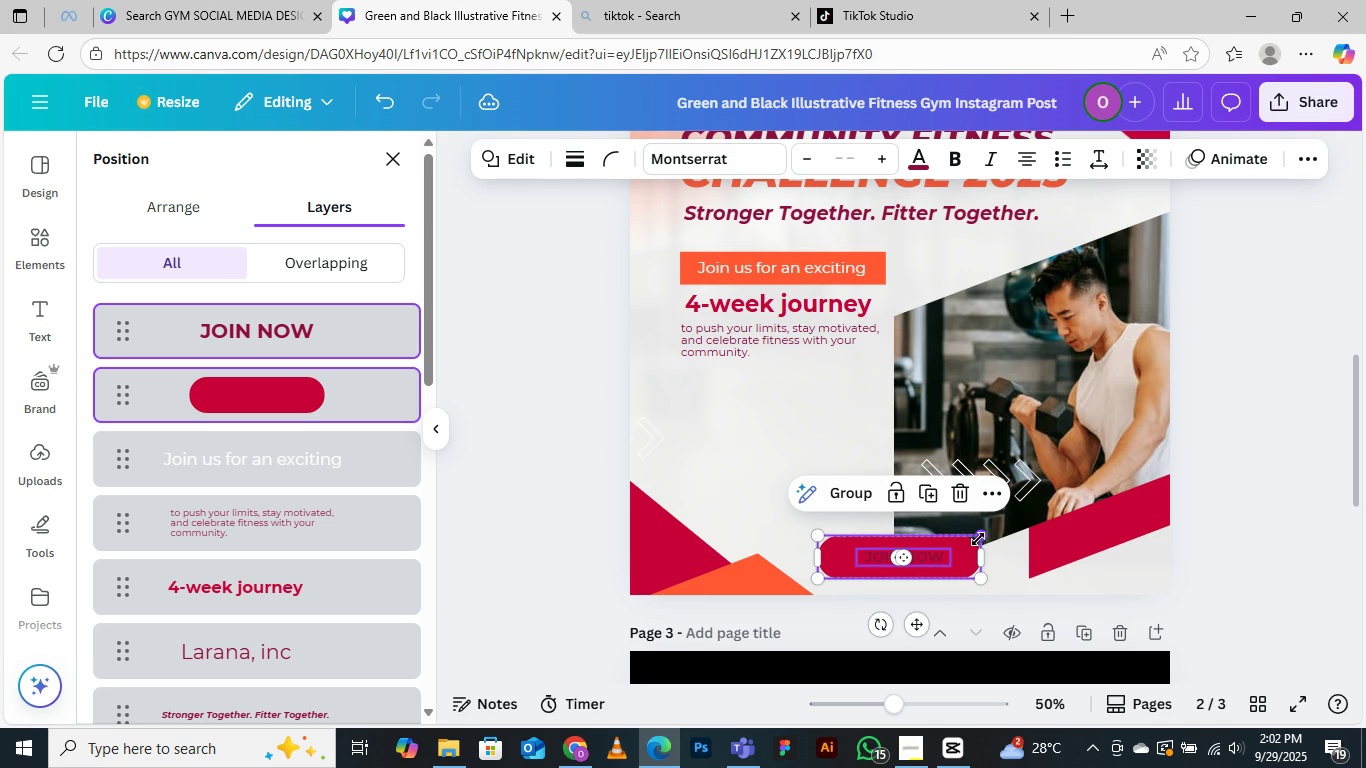 
left_click_drag(start_coordinate=[981, 538], to_coordinate=[990, 529])
 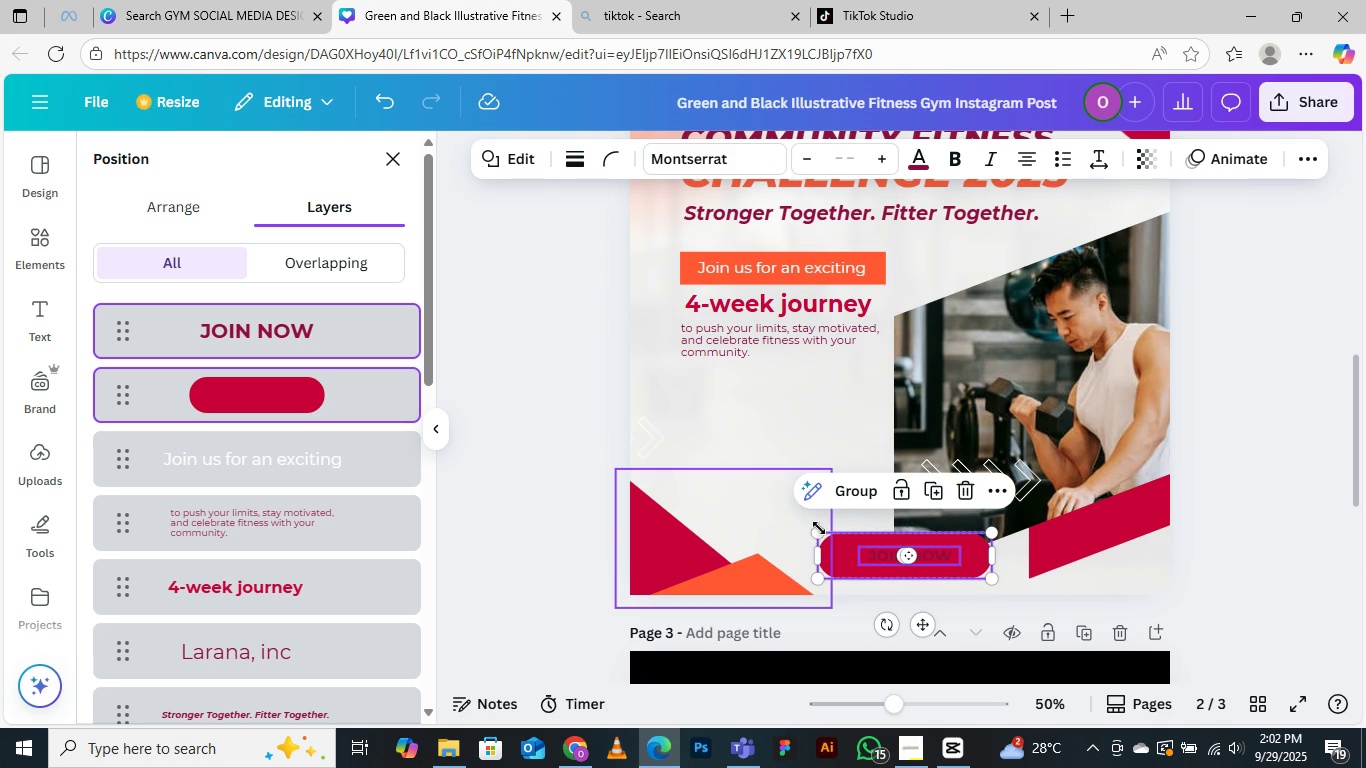 
left_click_drag(start_coordinate=[820, 533], to_coordinate=[817, 528])
 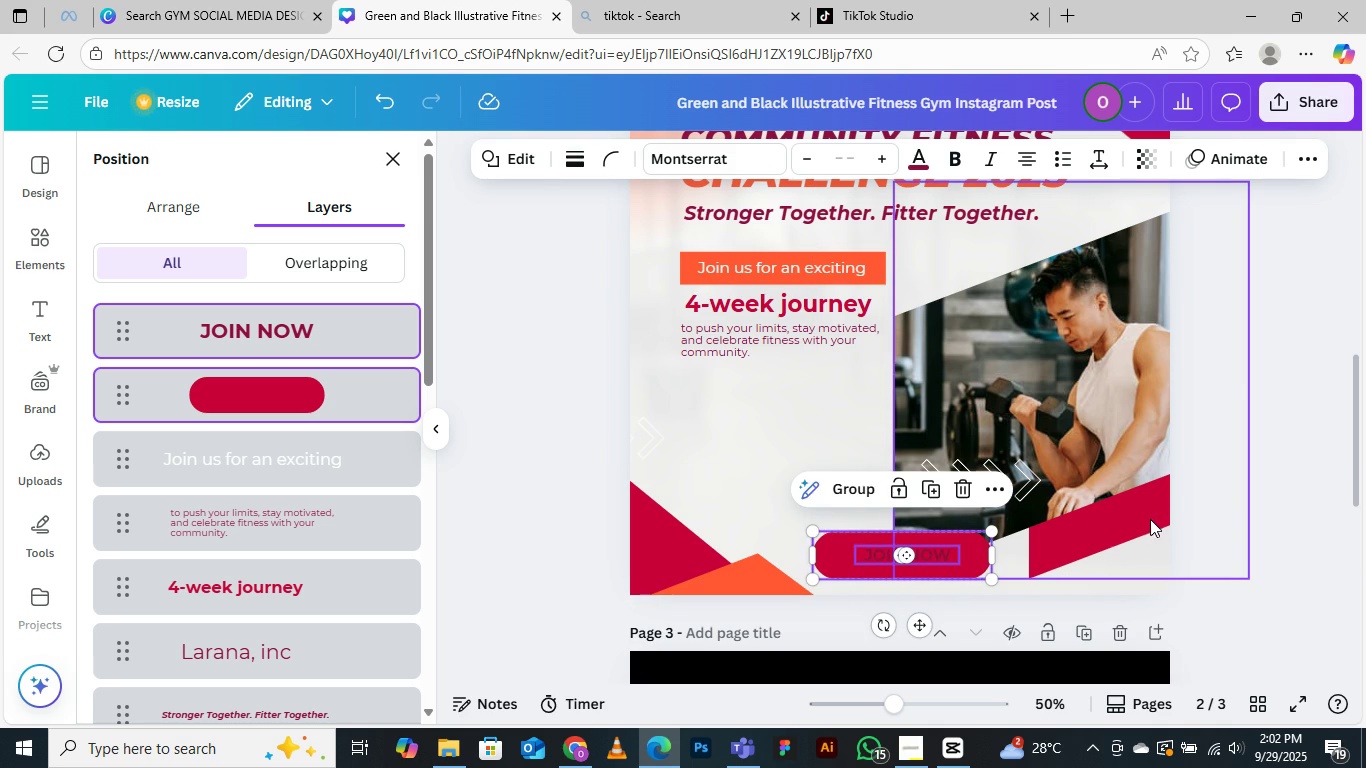 
left_click([1144, 518])
 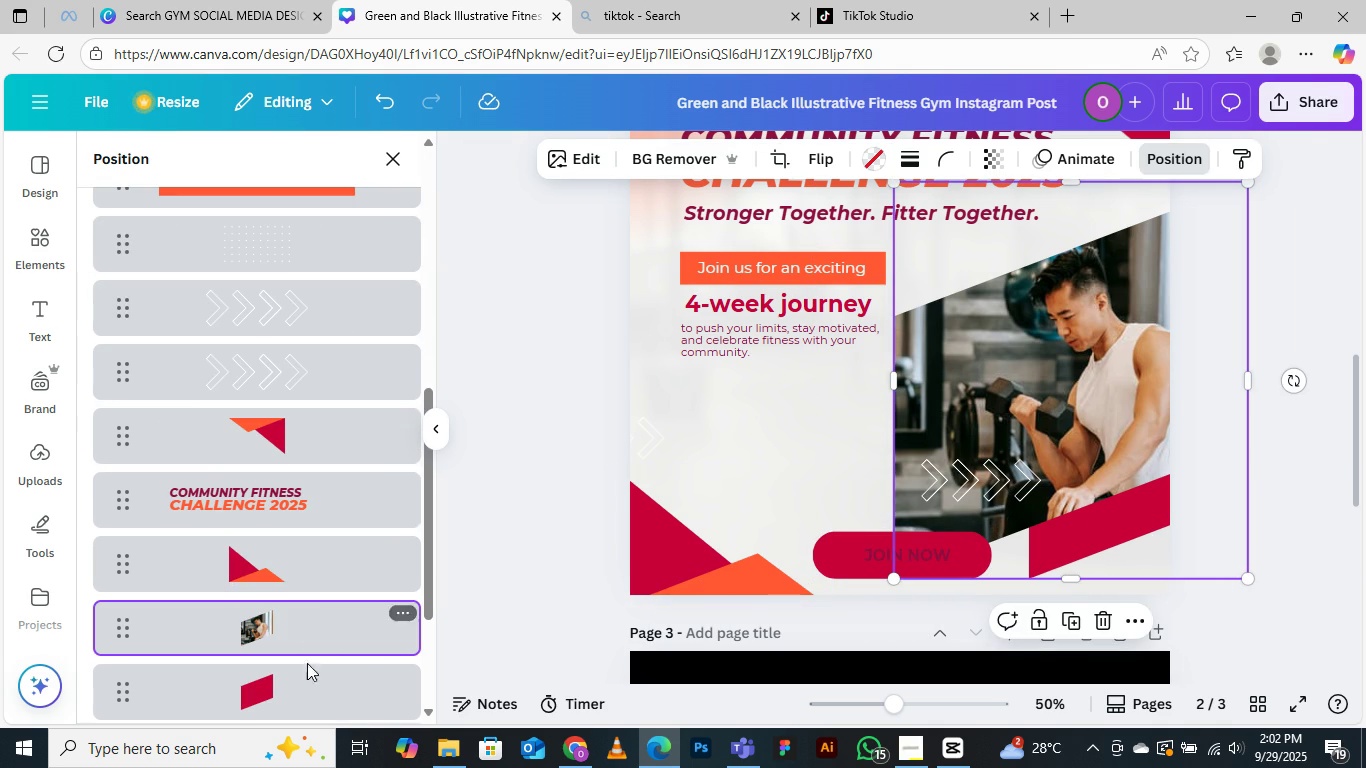 
left_click([306, 673])
 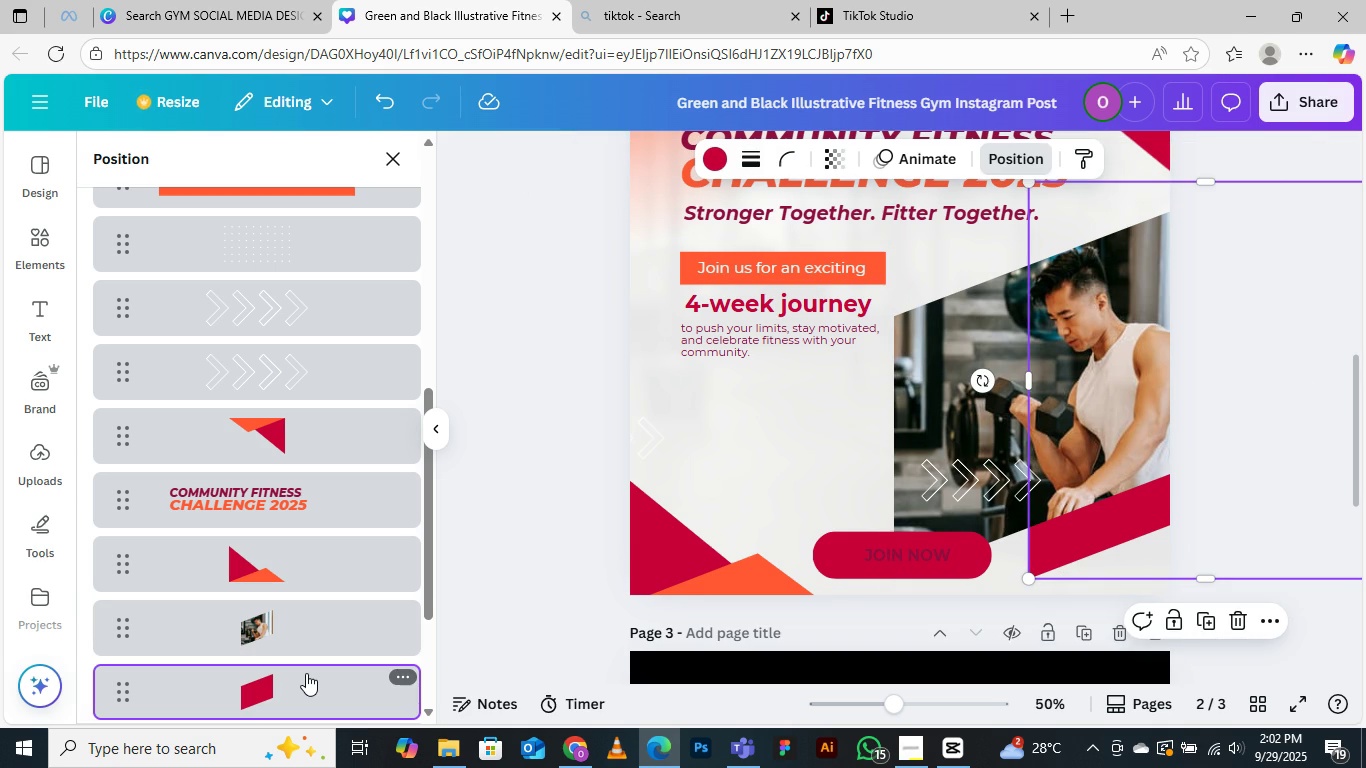 
key(Shift+ShiftRight)
 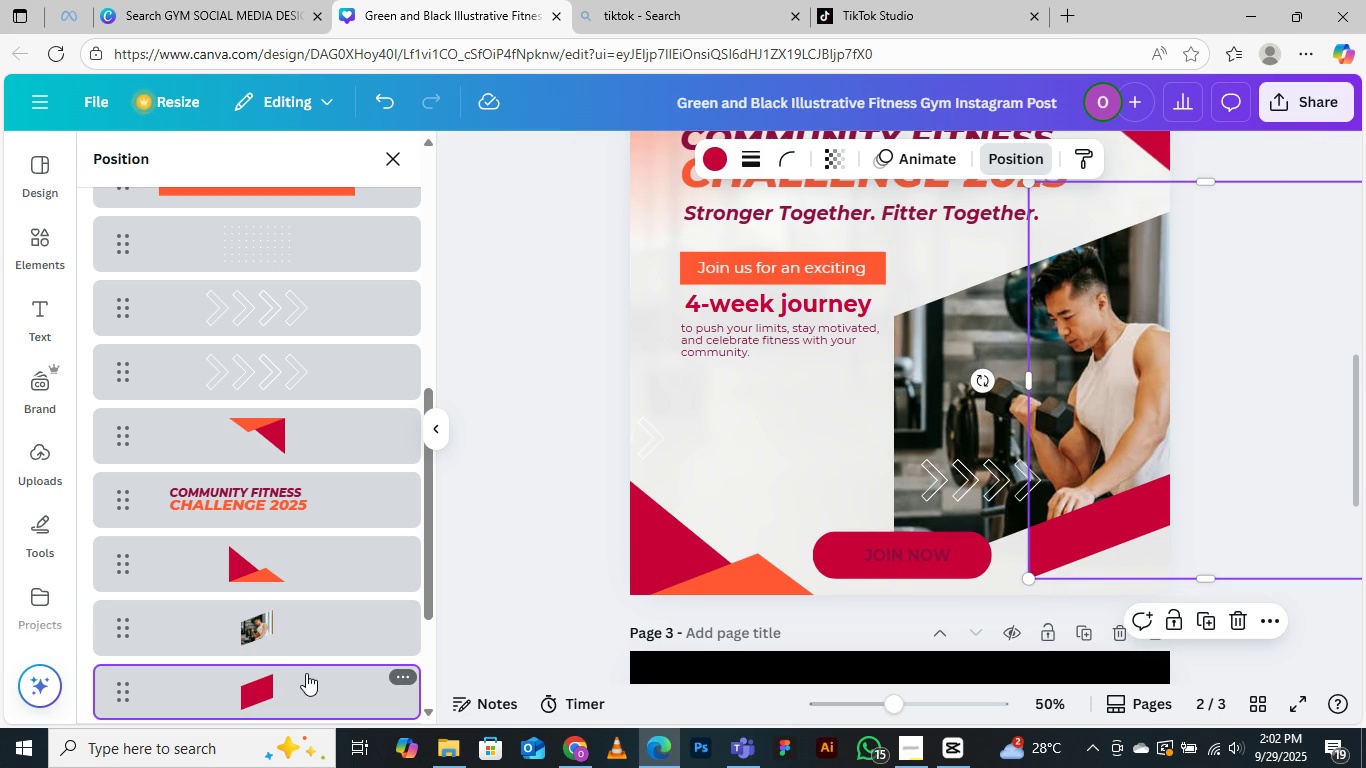 
hold_key(key=ArrowUp, duration=1.54)
 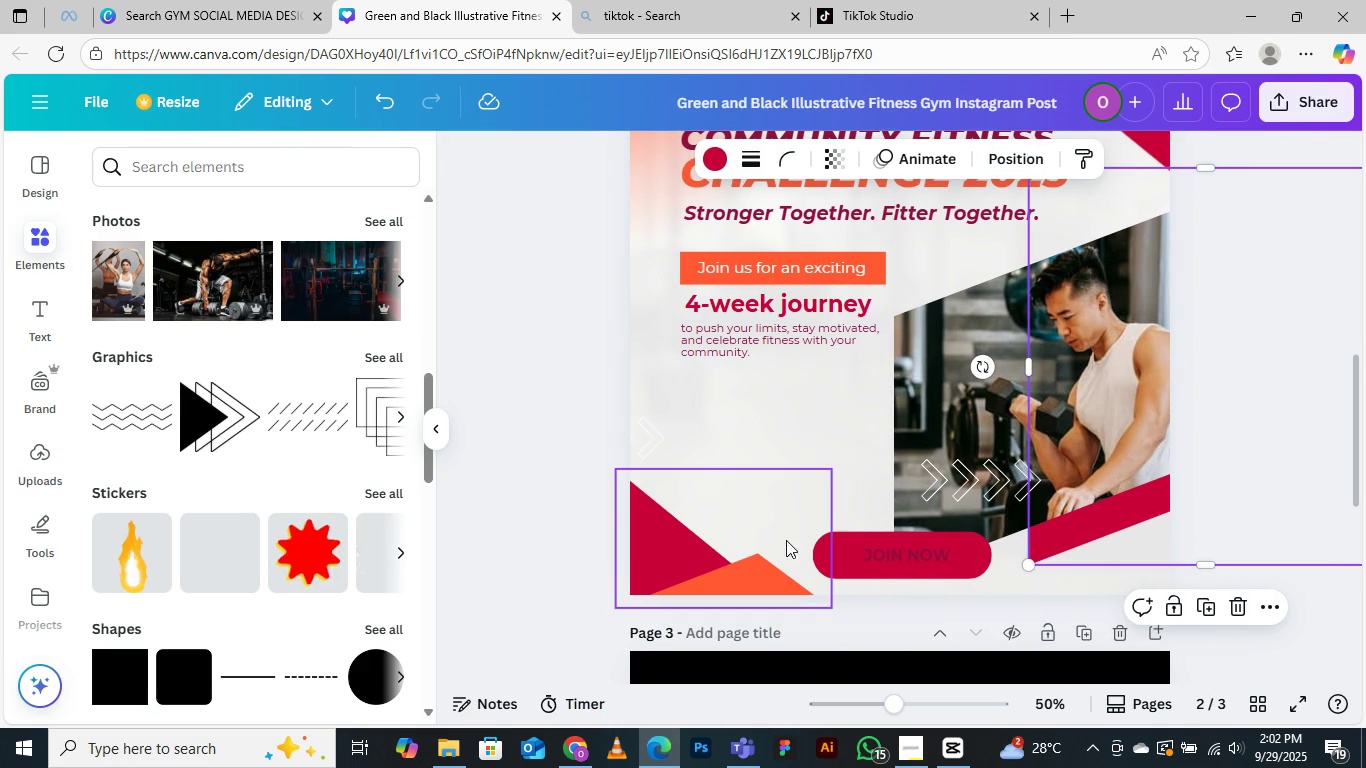 
left_click([857, 540])
 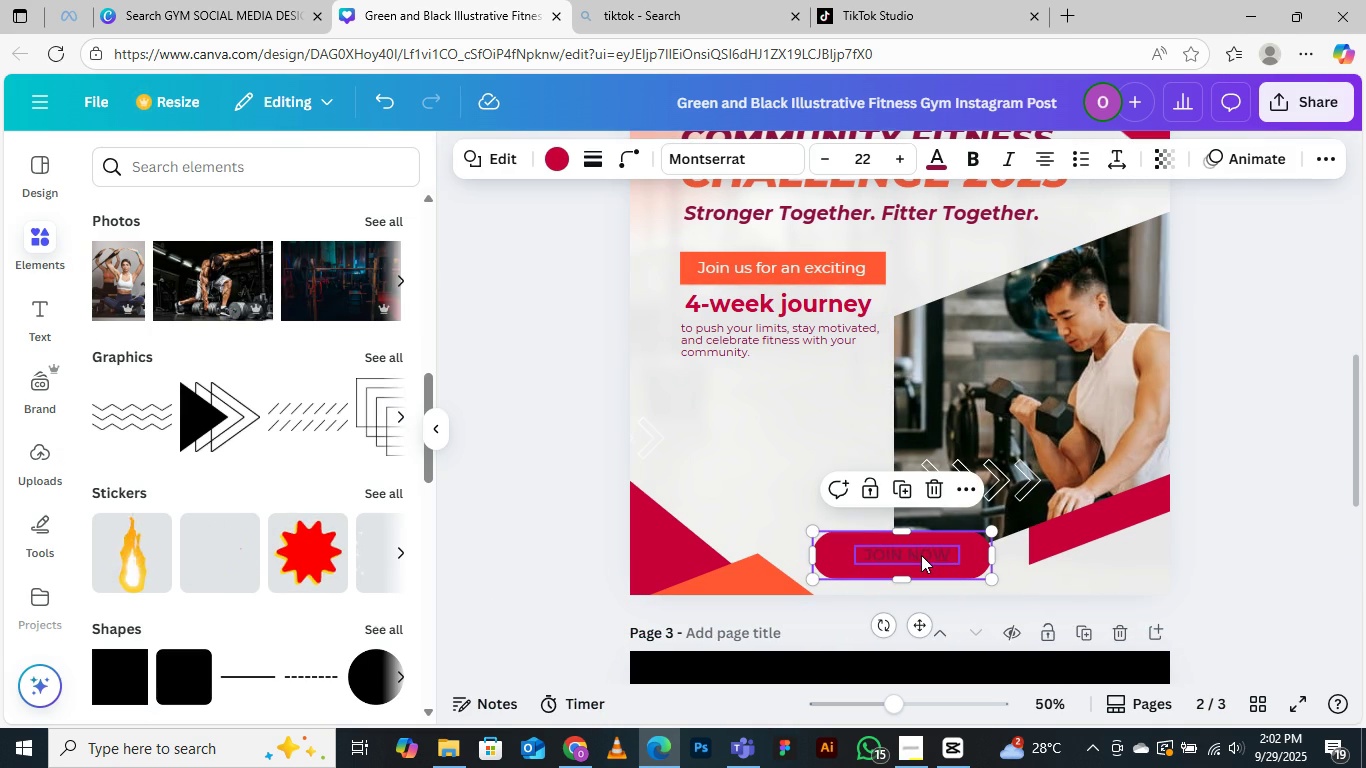 
left_click([921, 555])
 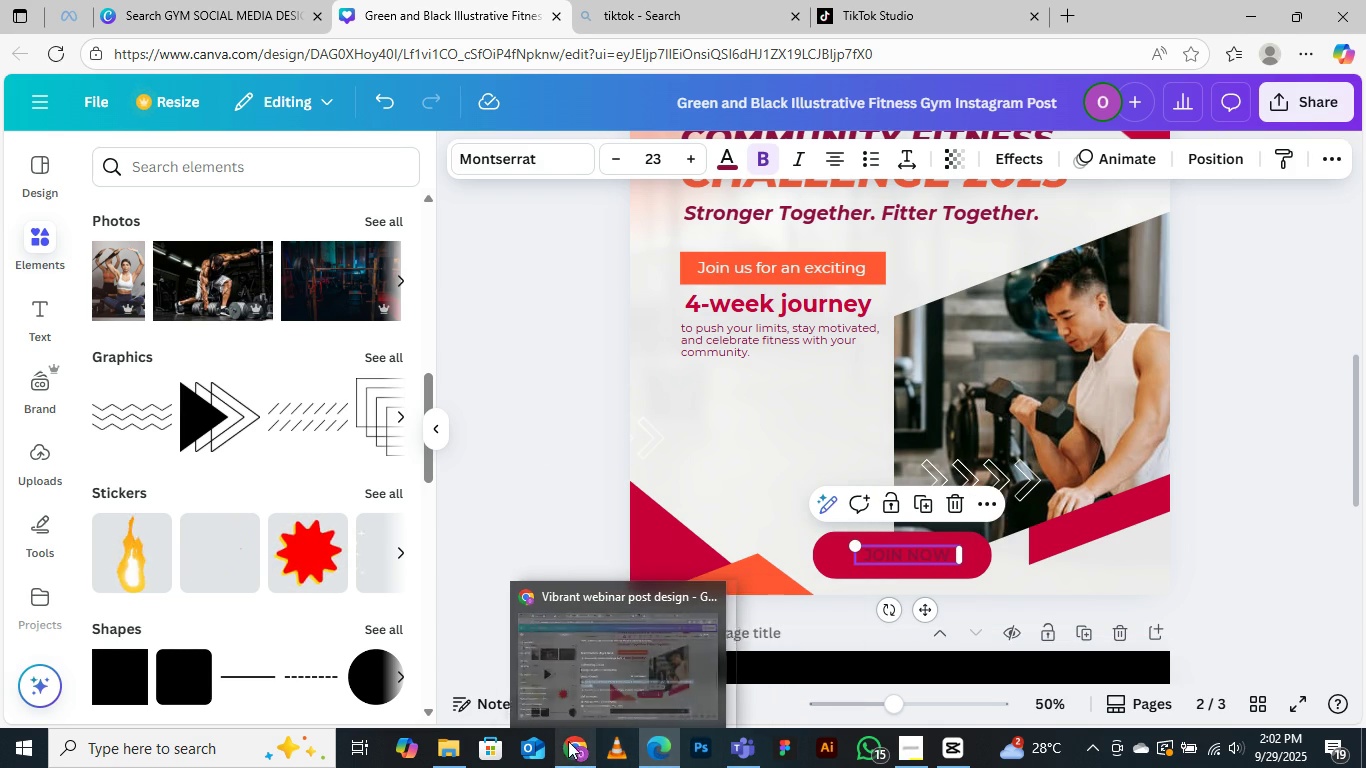 
left_click([557, 614])
 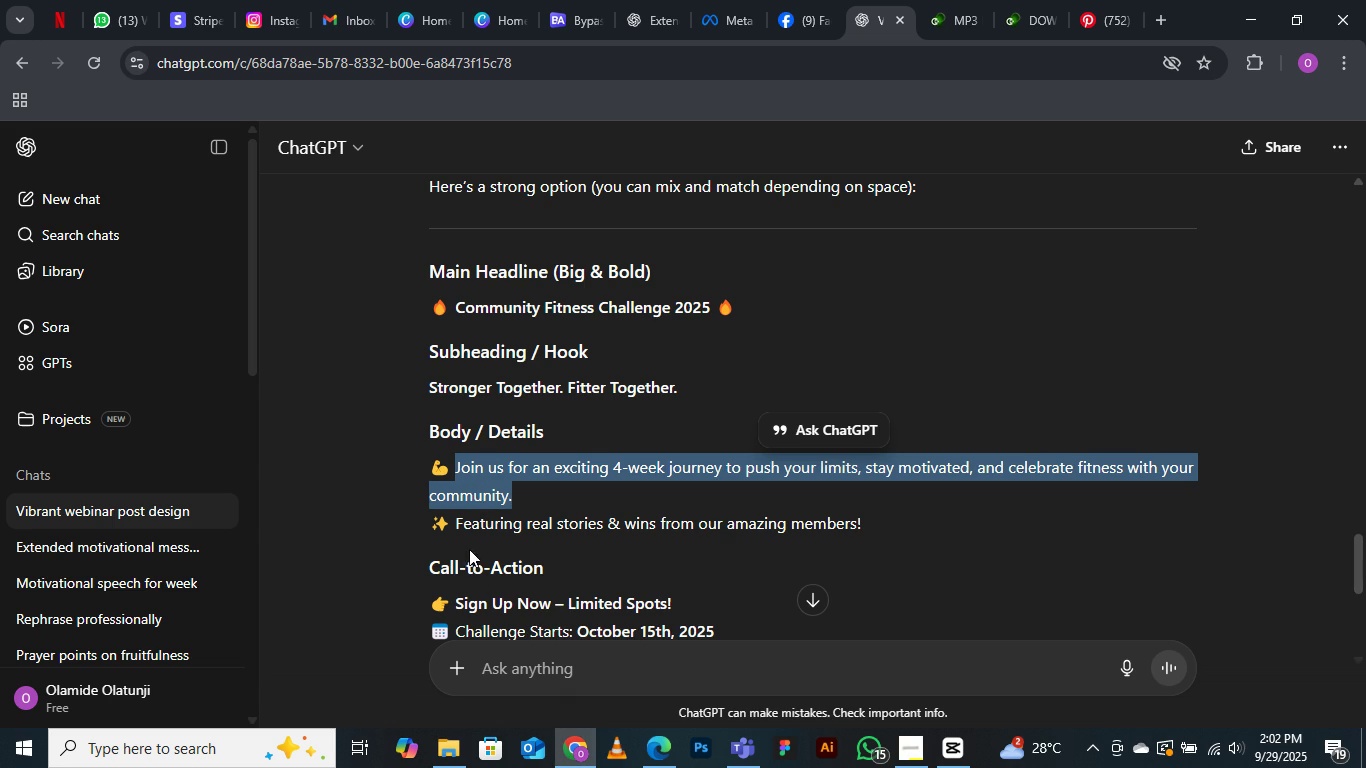 
scroll: coordinate [533, 562], scroll_direction: down, amount: 2.0
 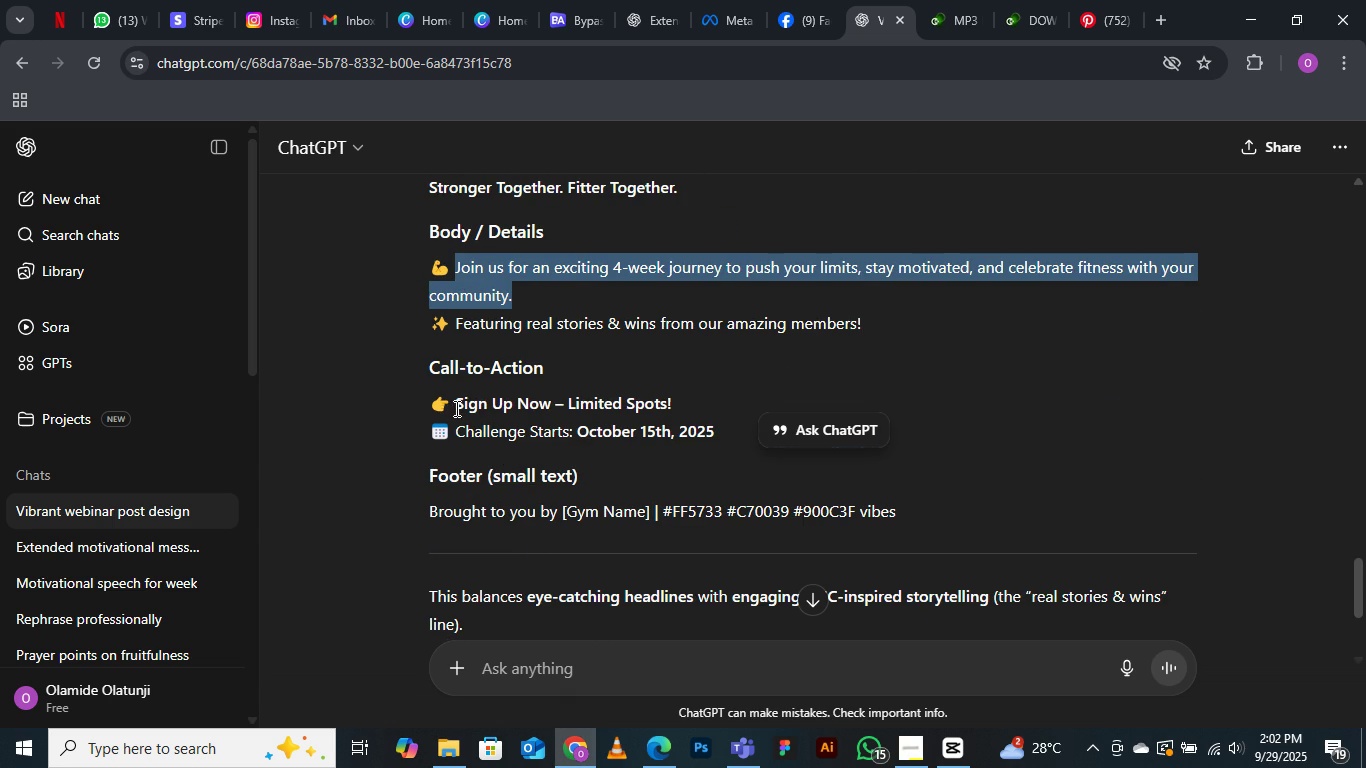 
left_click_drag(start_coordinate=[455, 408], to_coordinate=[550, 396])
 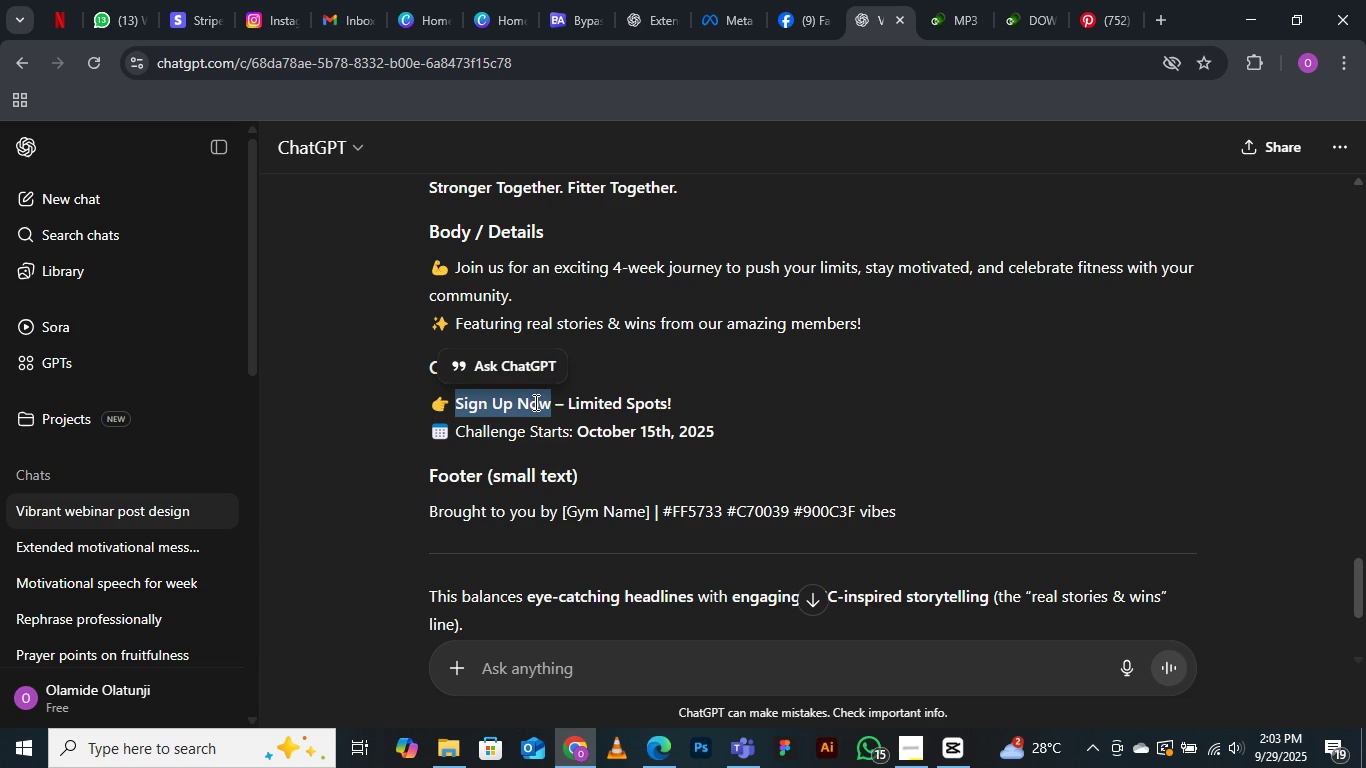 
right_click([534, 402])
 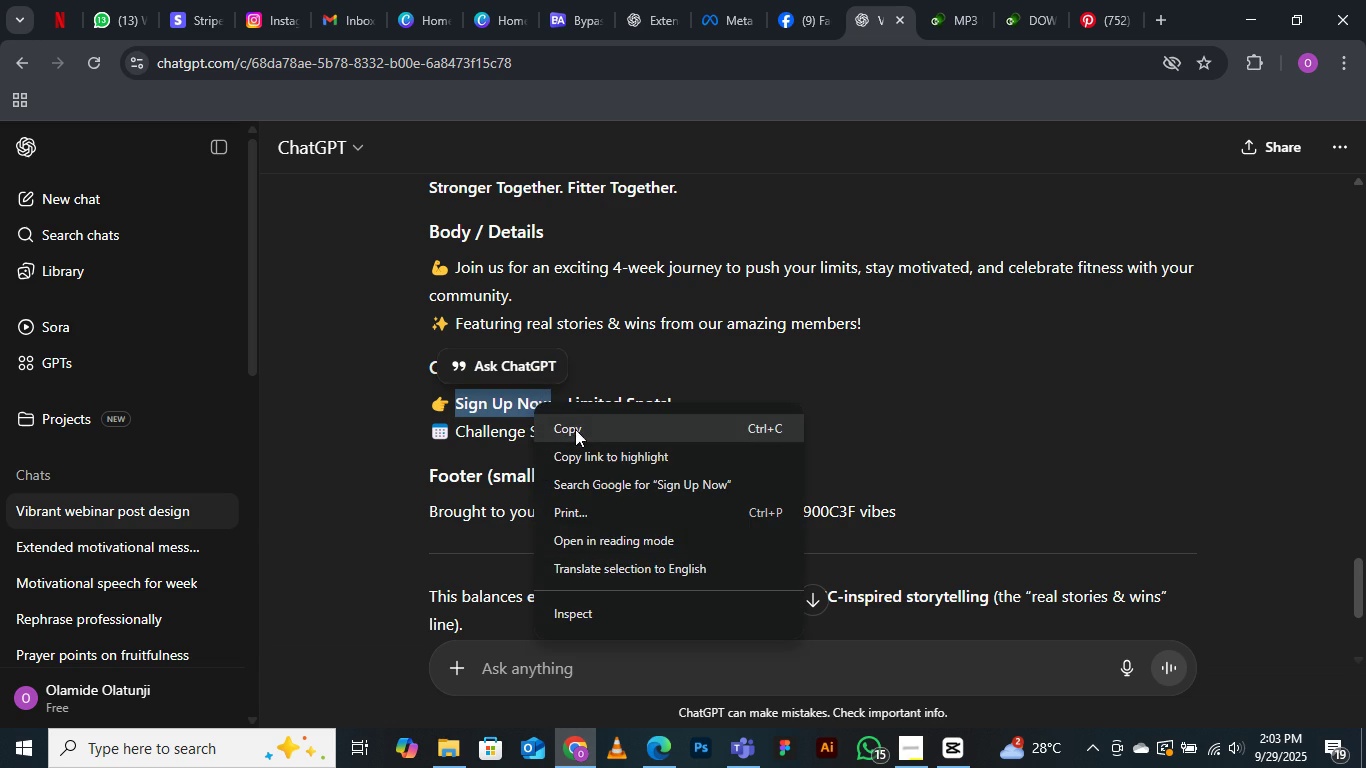 
left_click([575, 429])
 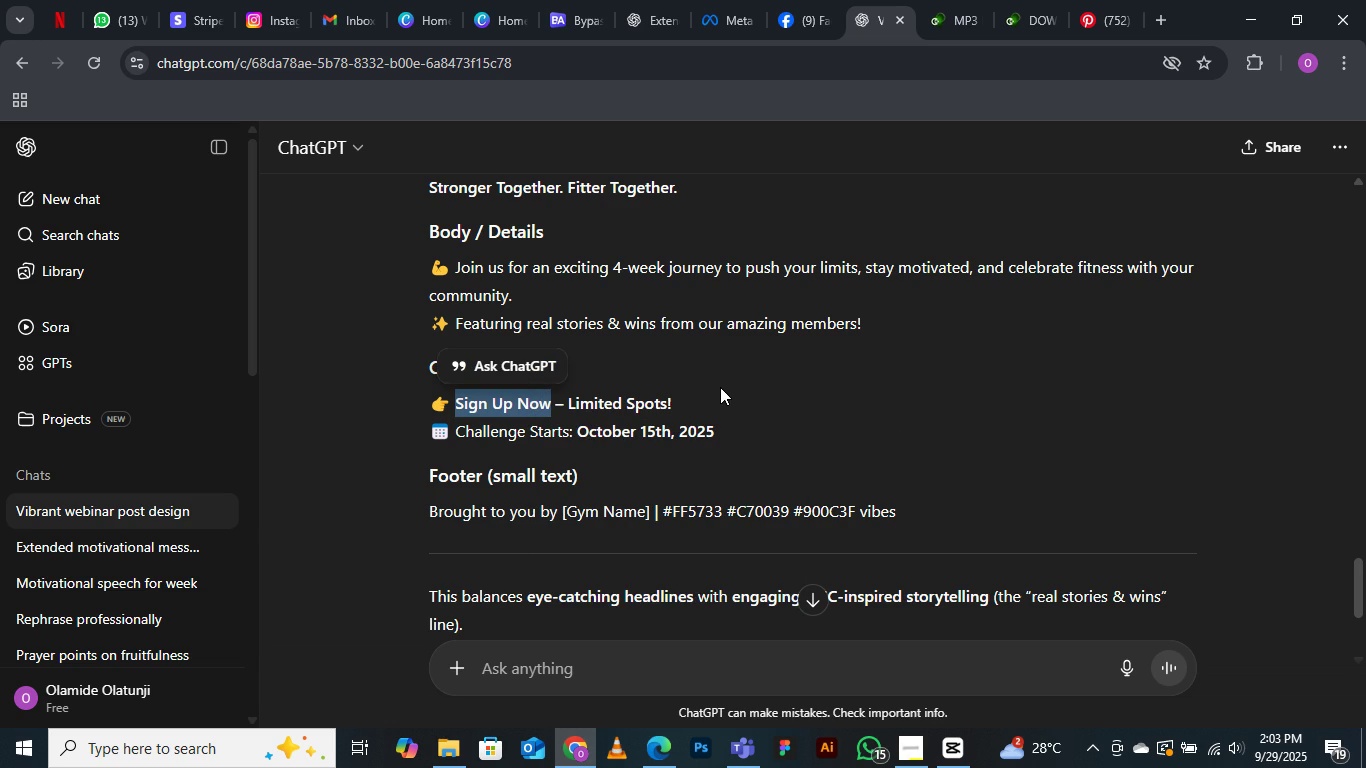 
wait(9.79)
 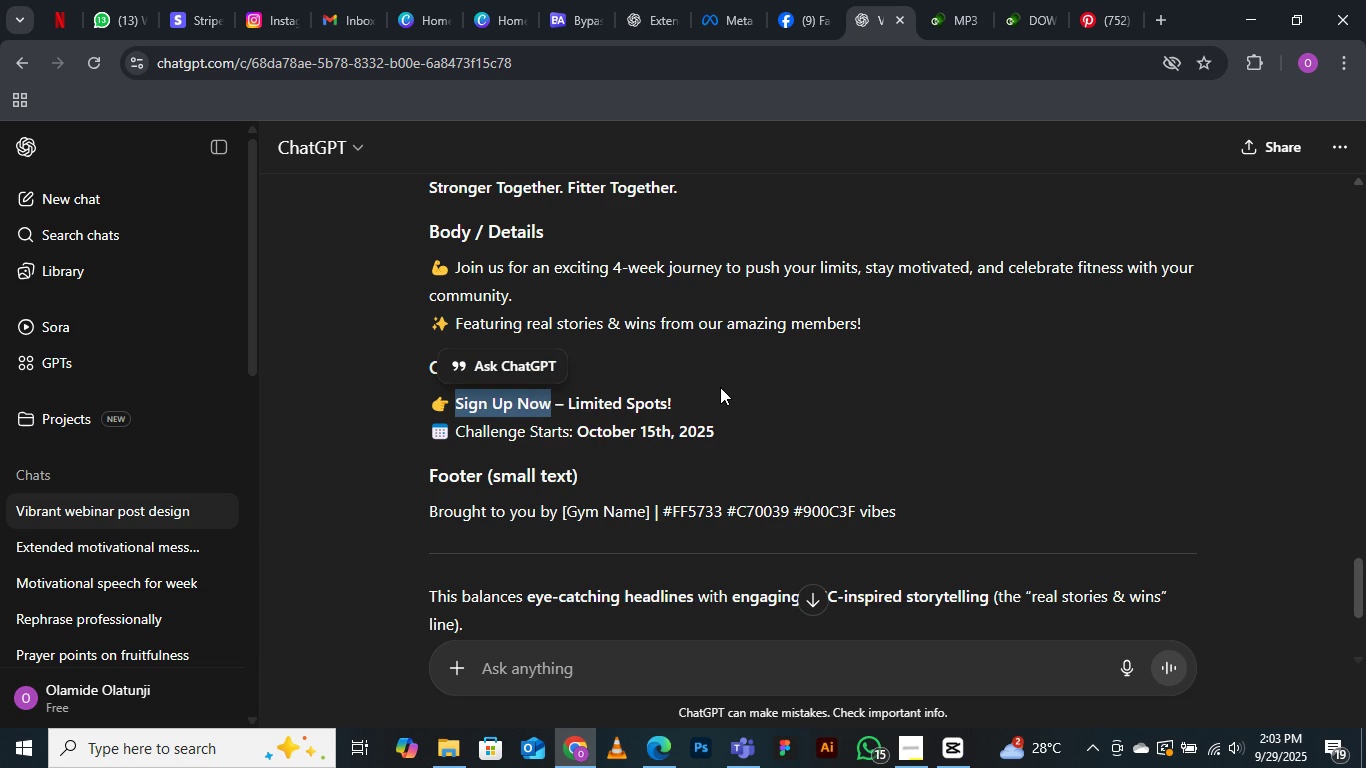 
scroll: coordinate [610, 450], scroll_direction: down, amount: 1.0
 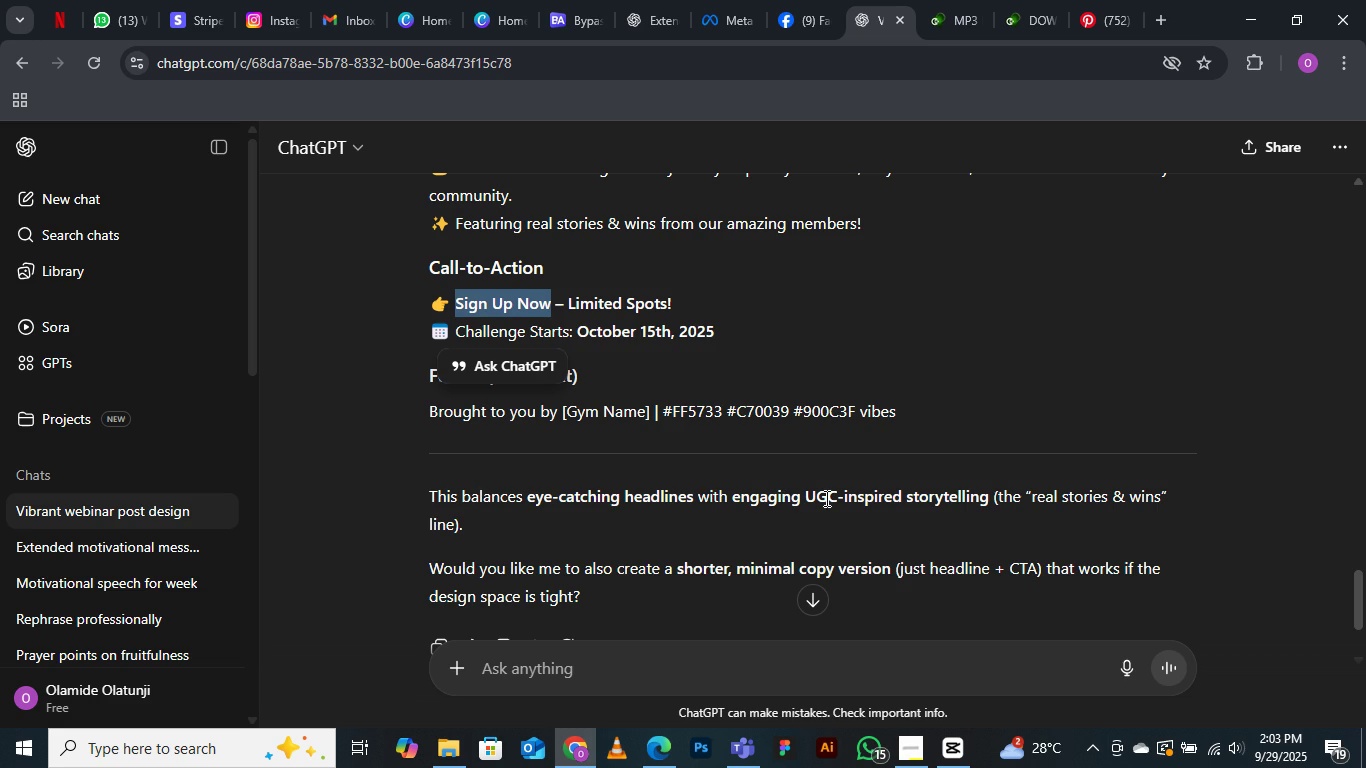 
wait(12.44)
 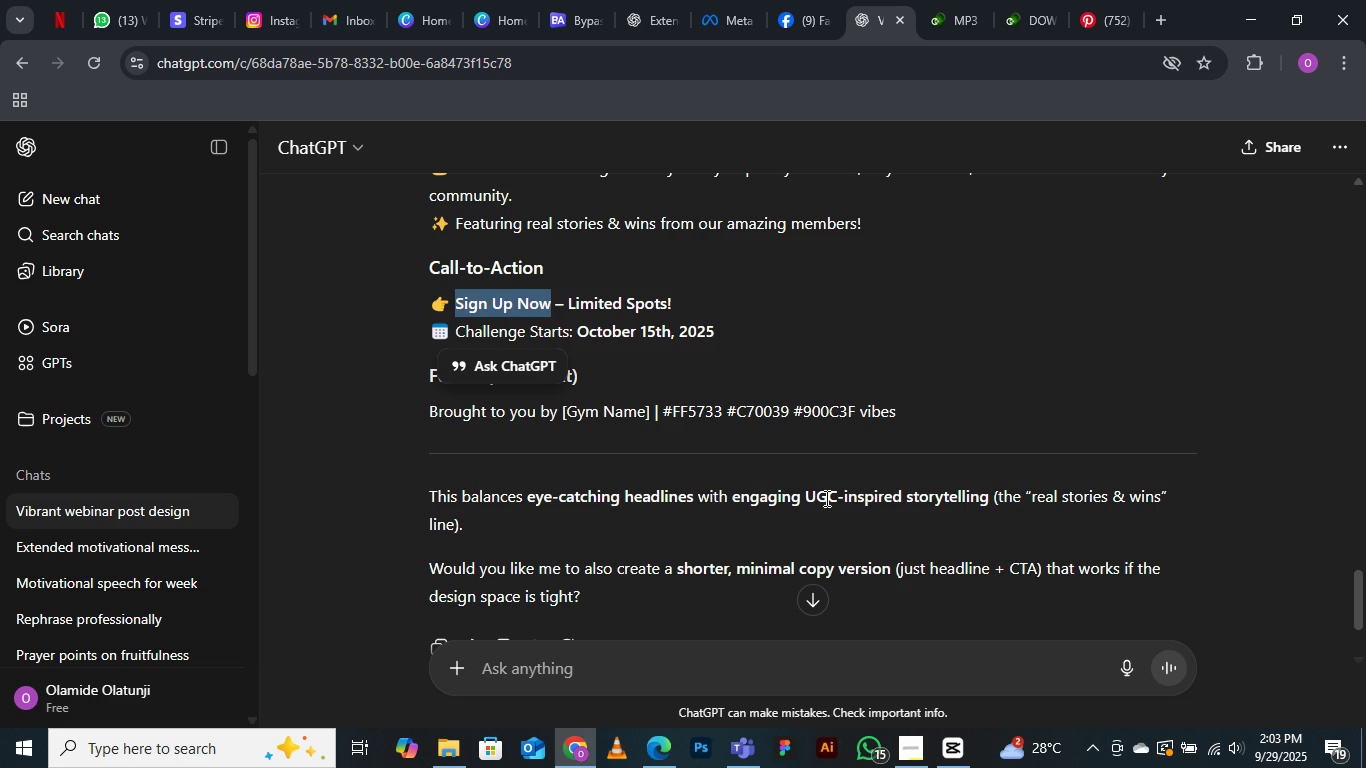 
scroll: coordinate [608, 441], scroll_direction: none, amount: 0.0
 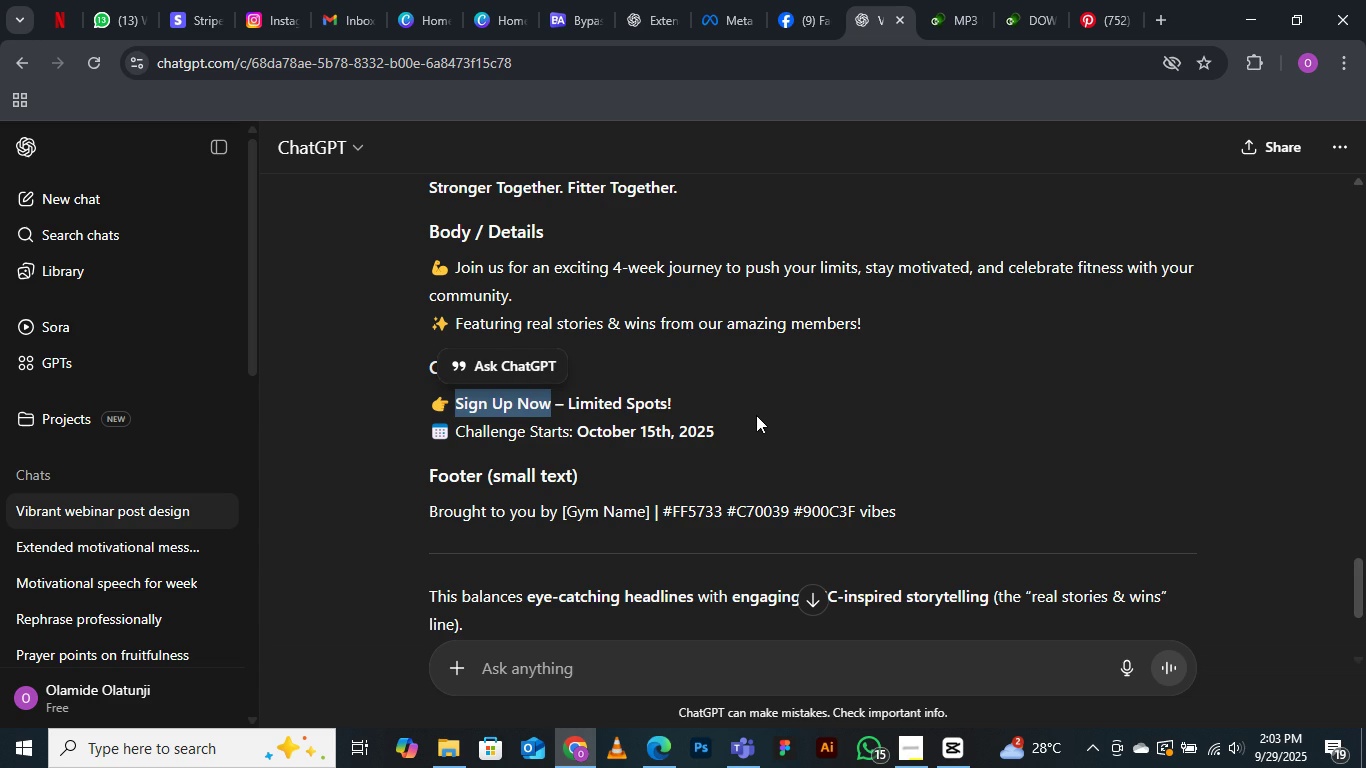 
wait(5.66)
 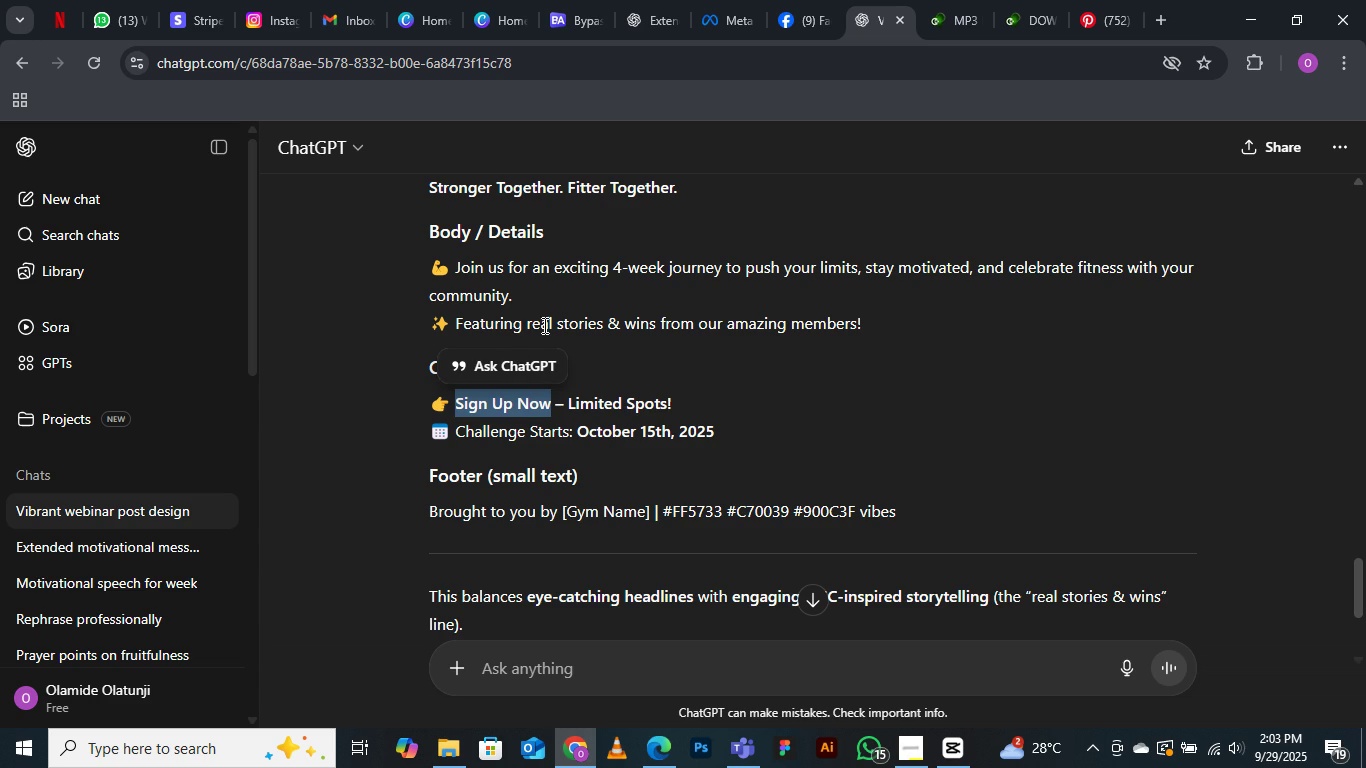 
scroll: coordinate [504, 445], scroll_direction: none, amount: 0.0
 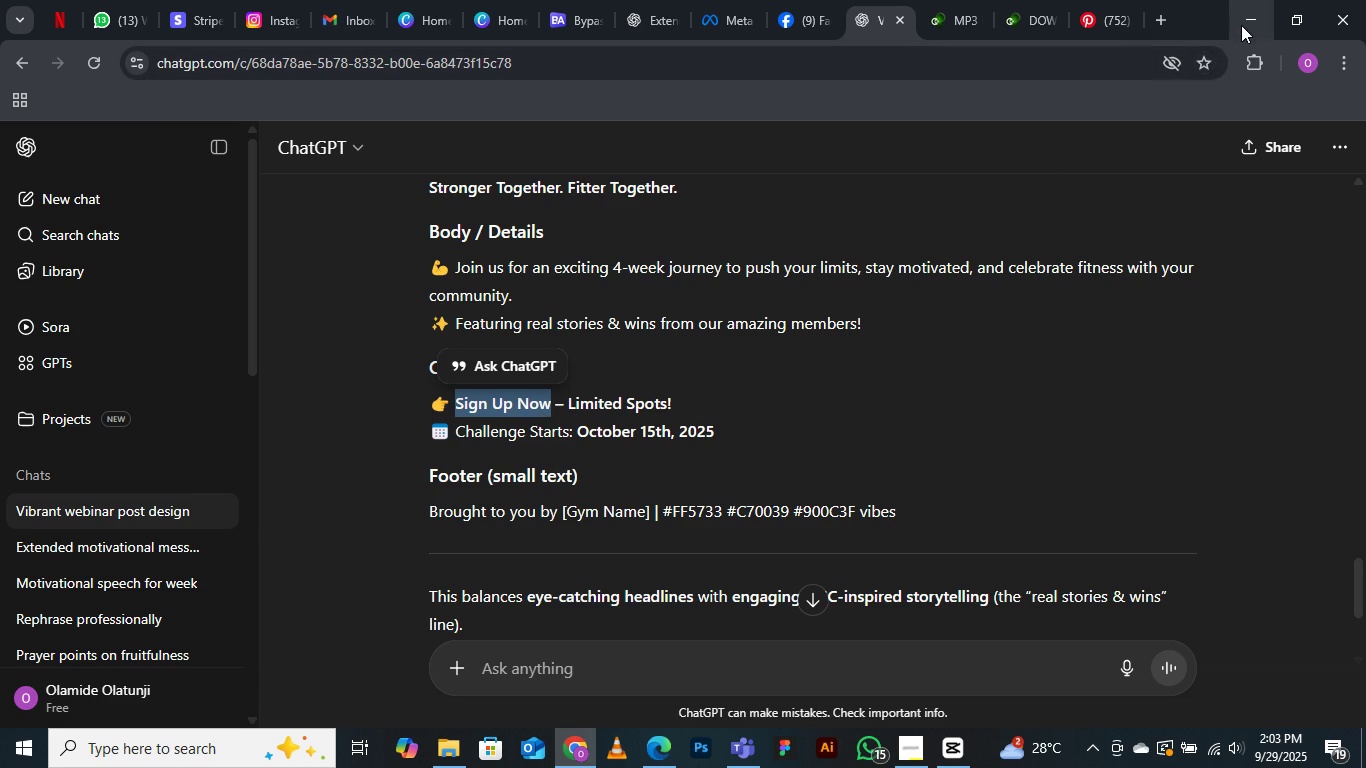 
left_click([1243, 15])
 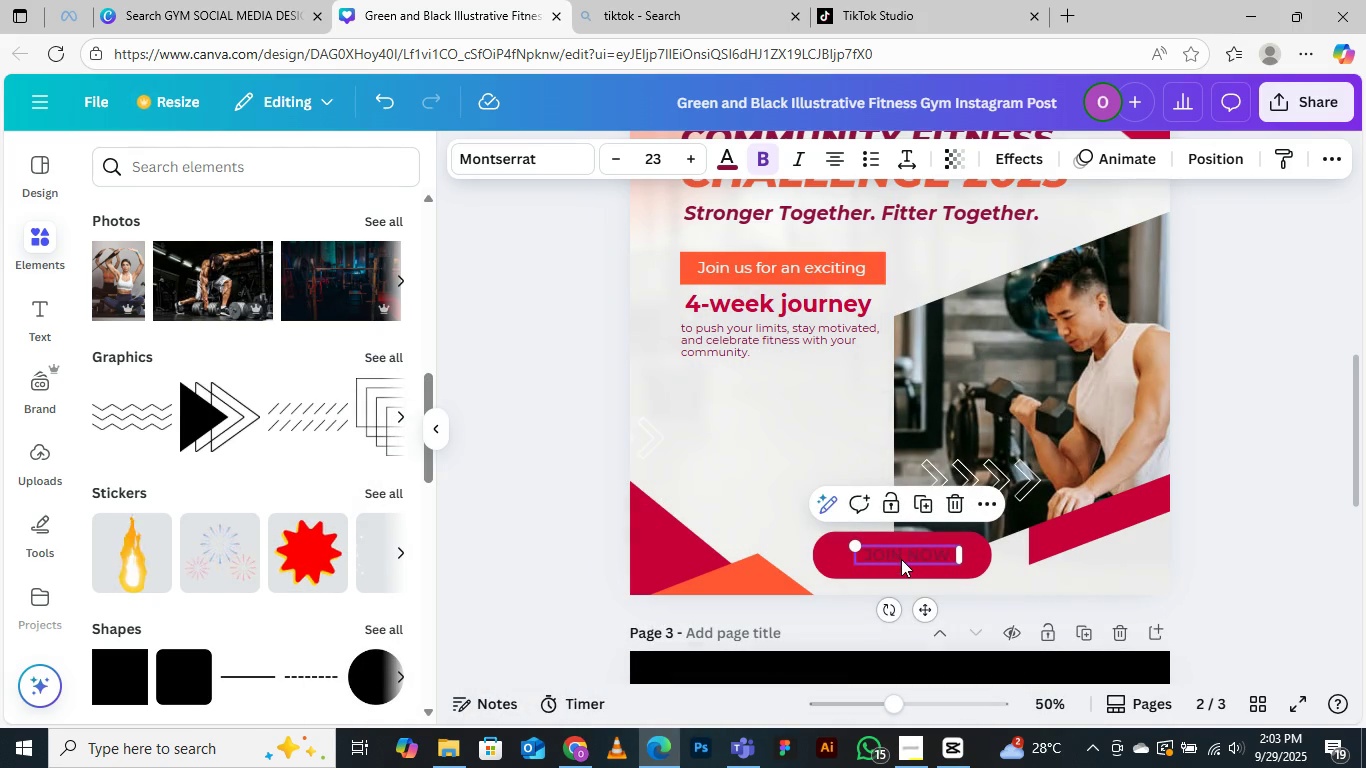 
double_click([901, 559])
 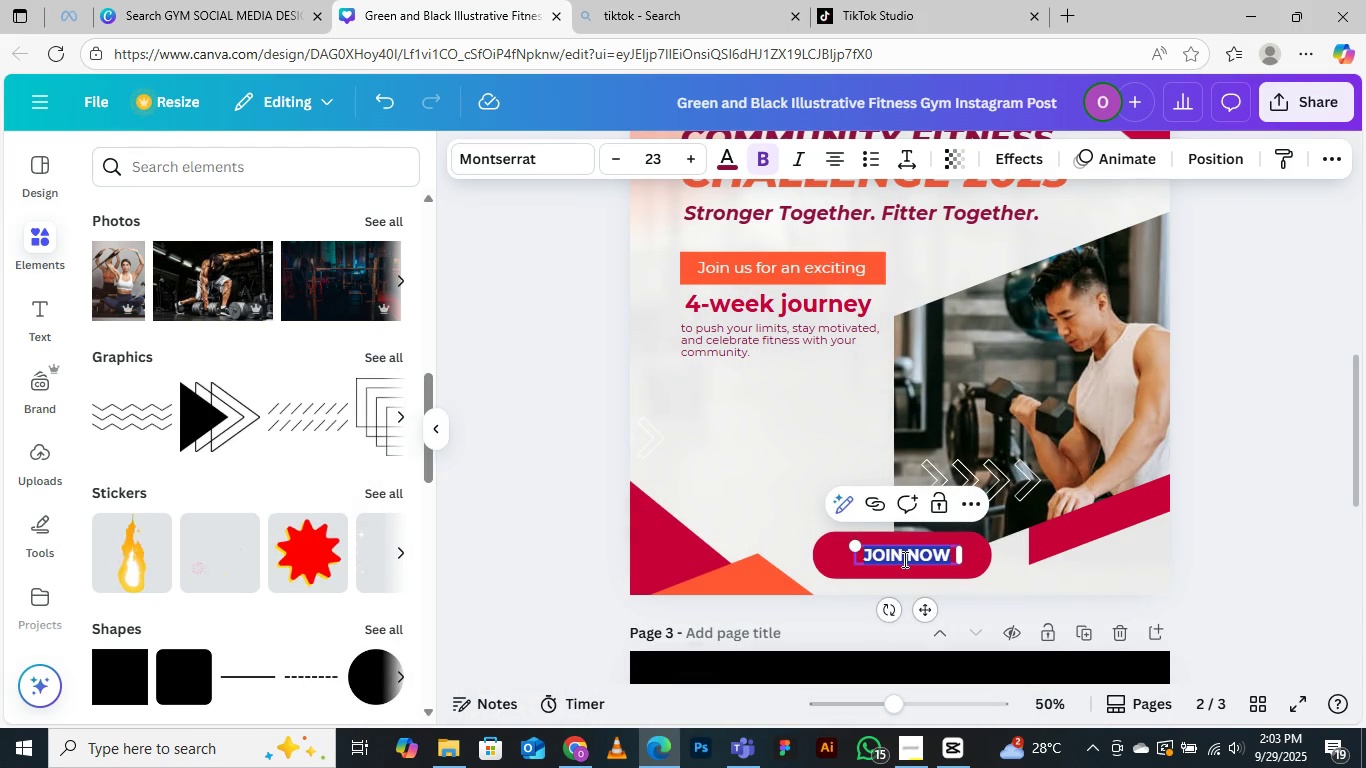 
key(Control+V)
 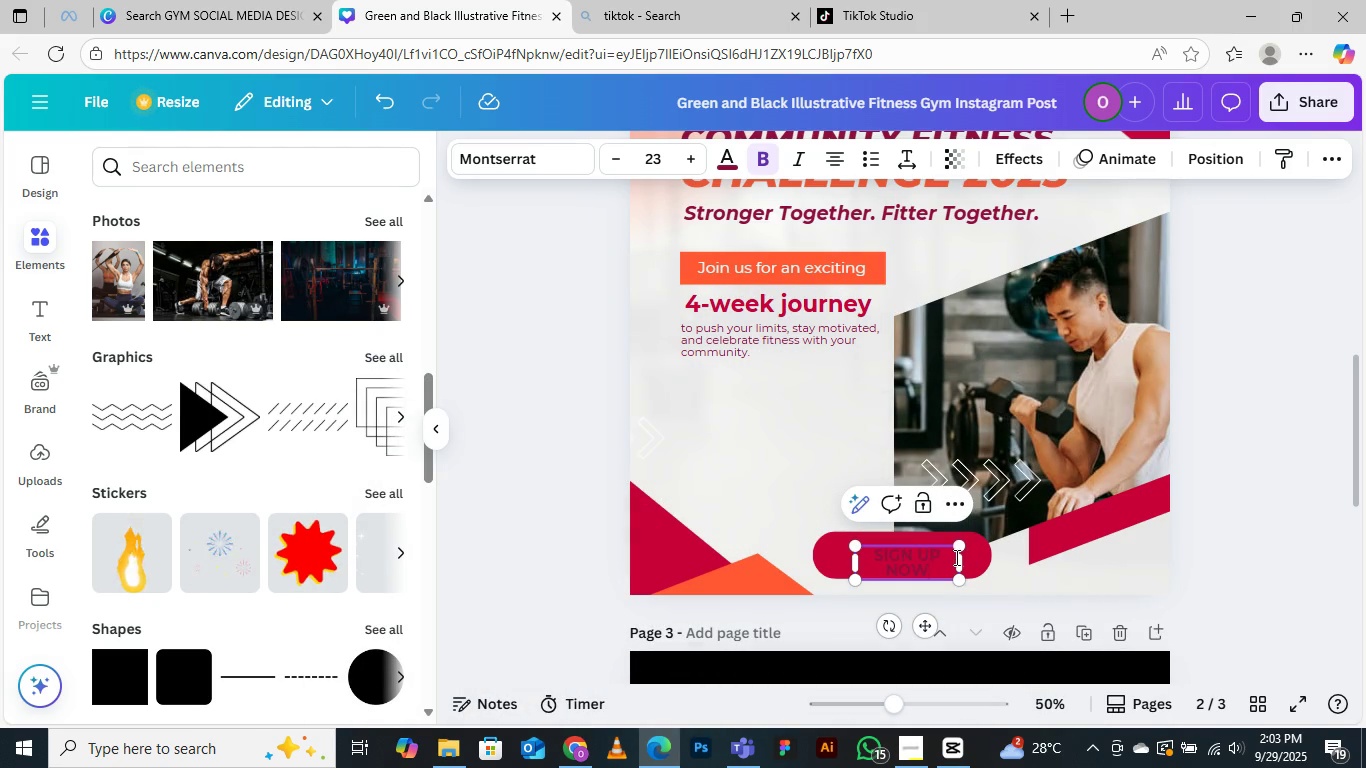 
left_click_drag(start_coordinate=[966, 565], to_coordinate=[991, 558])
 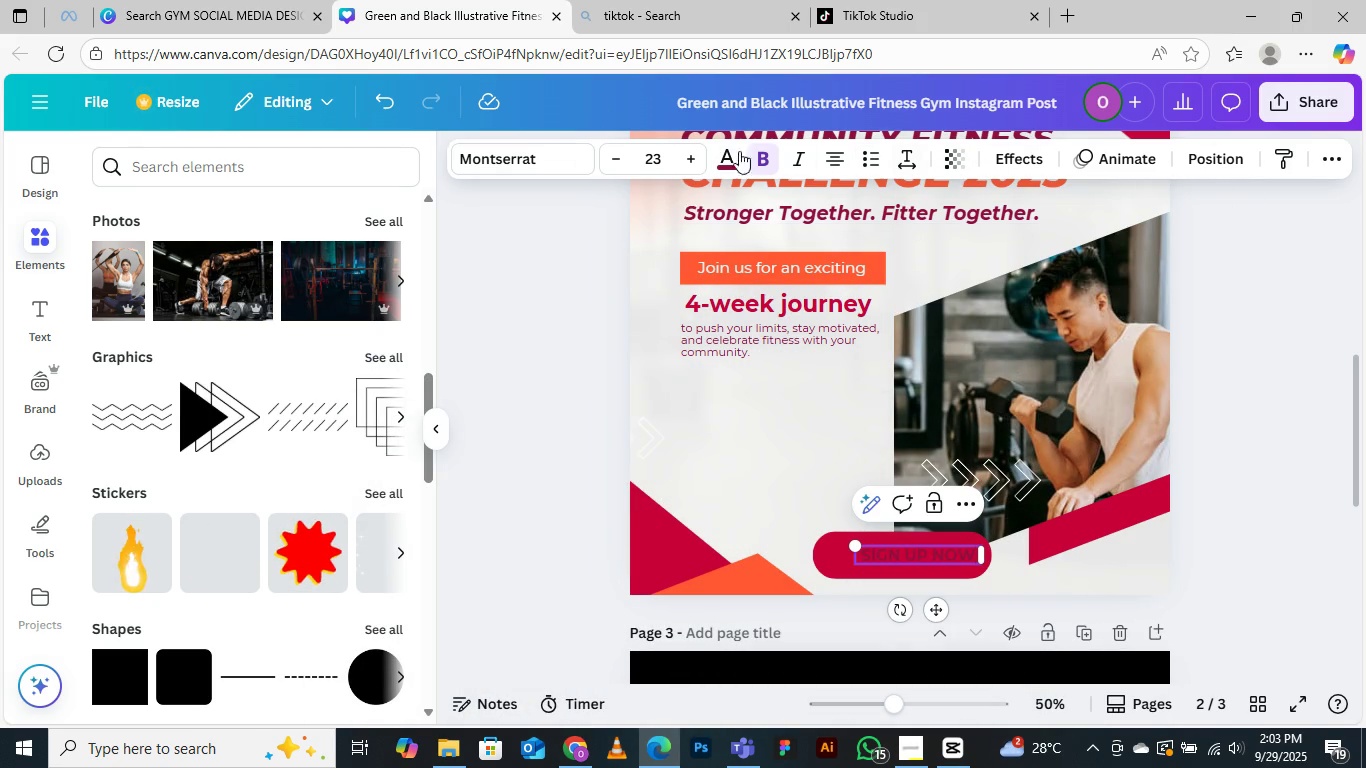 
double_click([692, 156])
 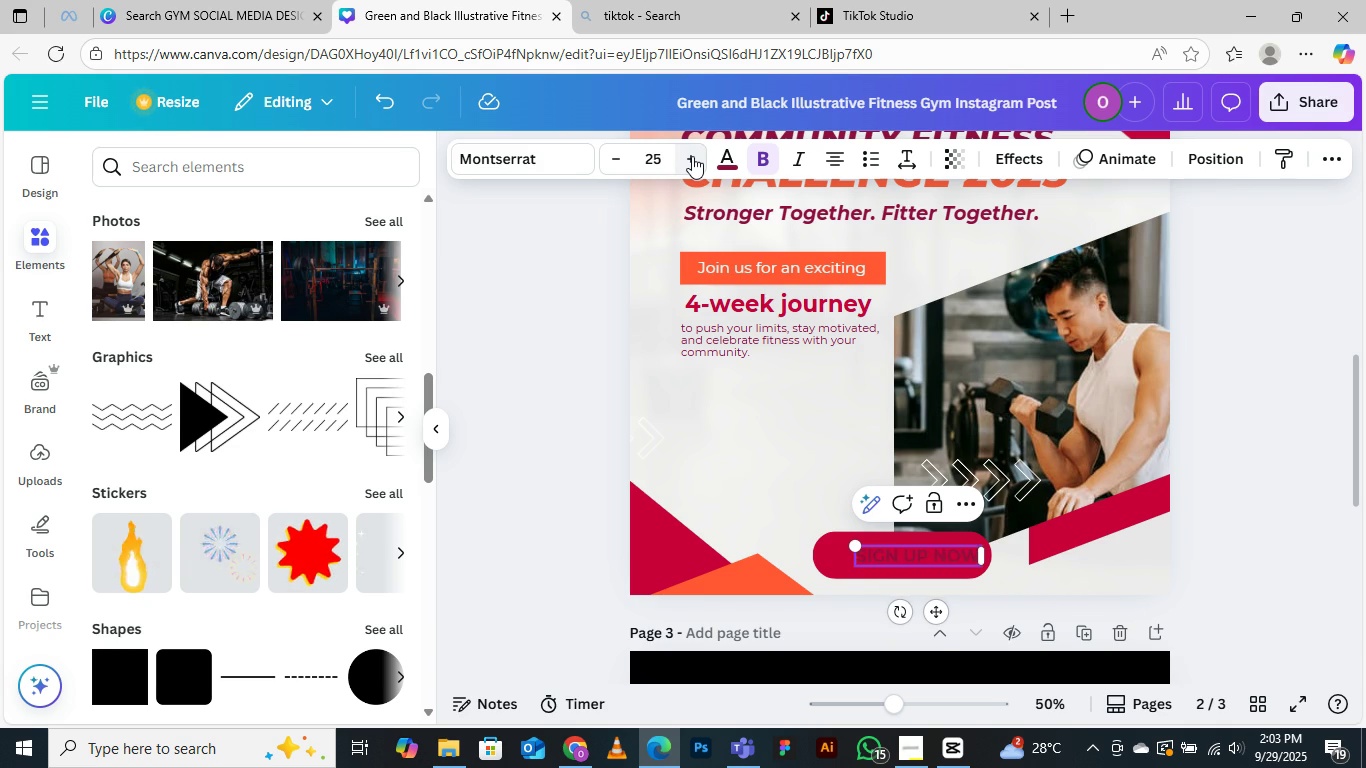 
triple_click([692, 156])
 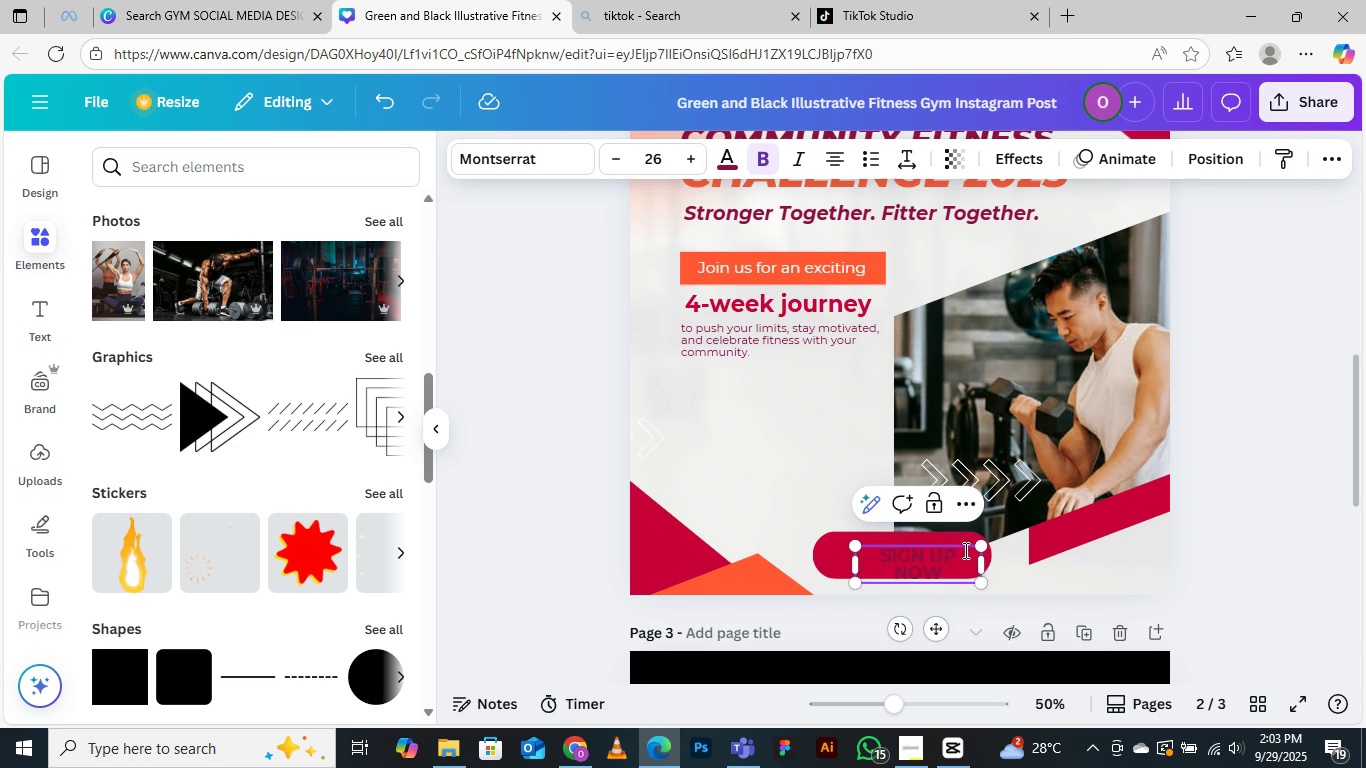 
left_click_drag(start_coordinate=[981, 567], to_coordinate=[1005, 571])
 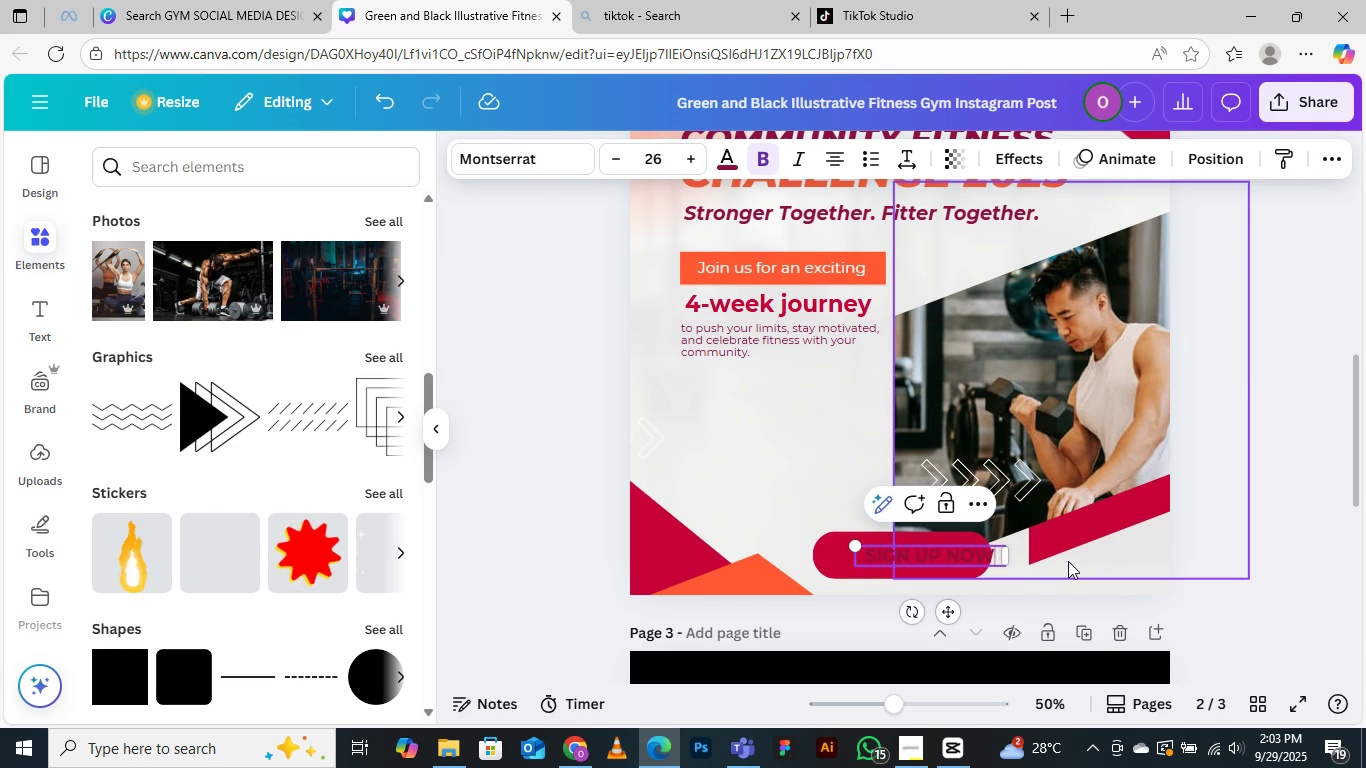 
left_click([1068, 561])
 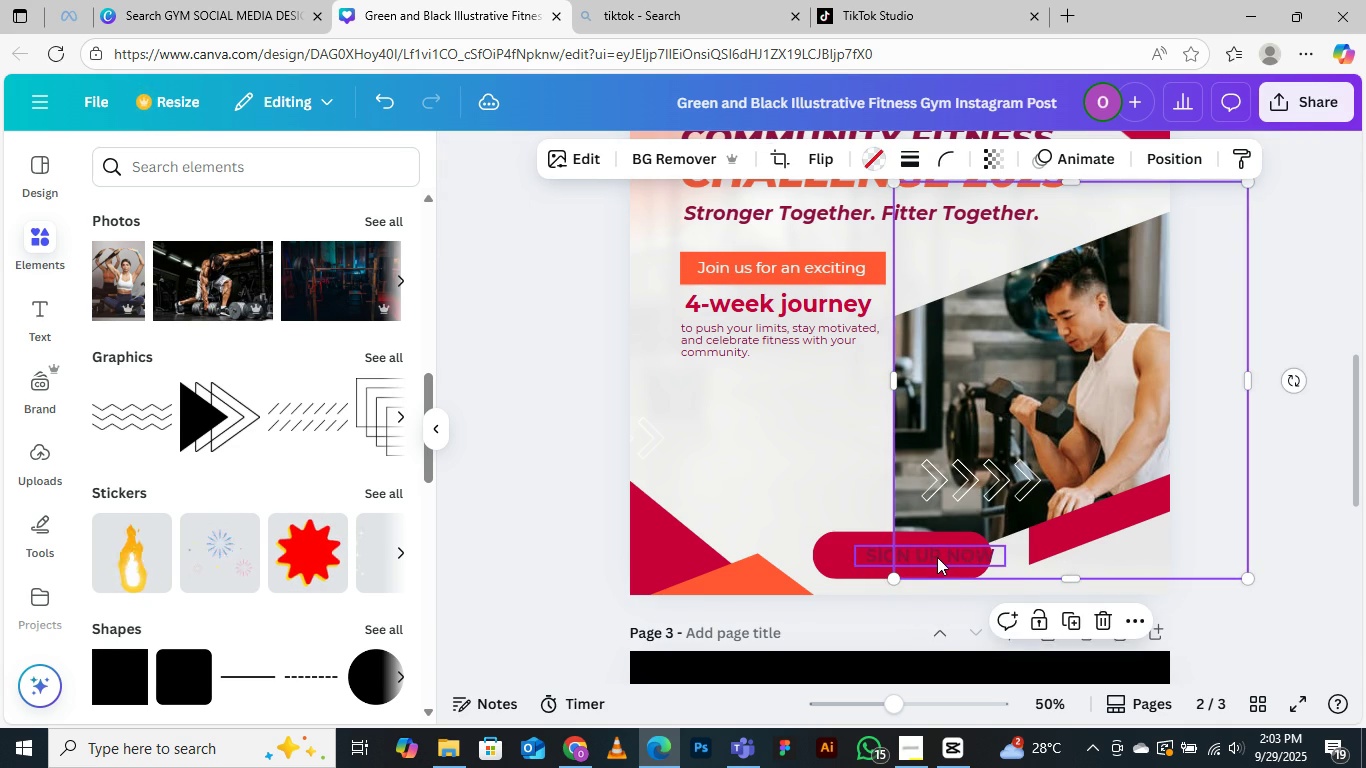 
left_click_drag(start_coordinate=[937, 557], to_coordinate=[915, 560])
 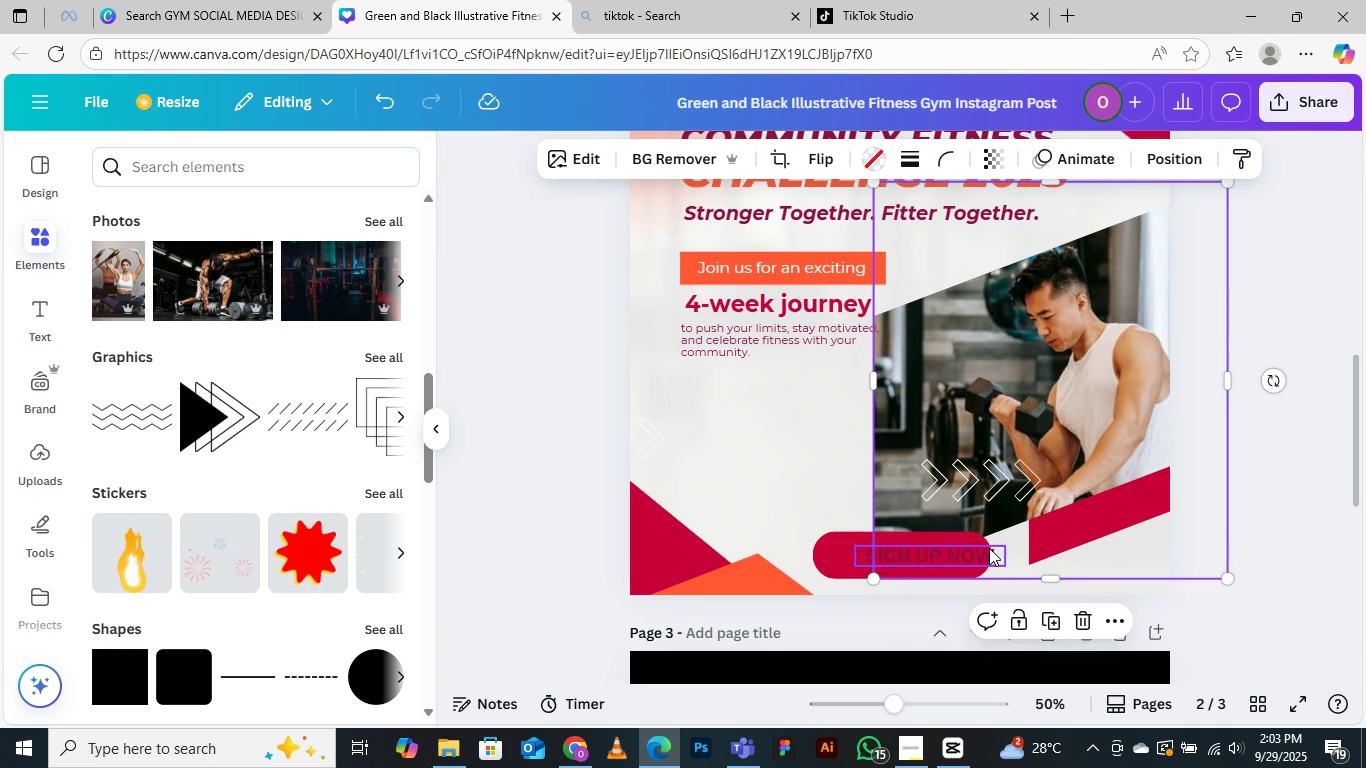 
key(Control+Z)
 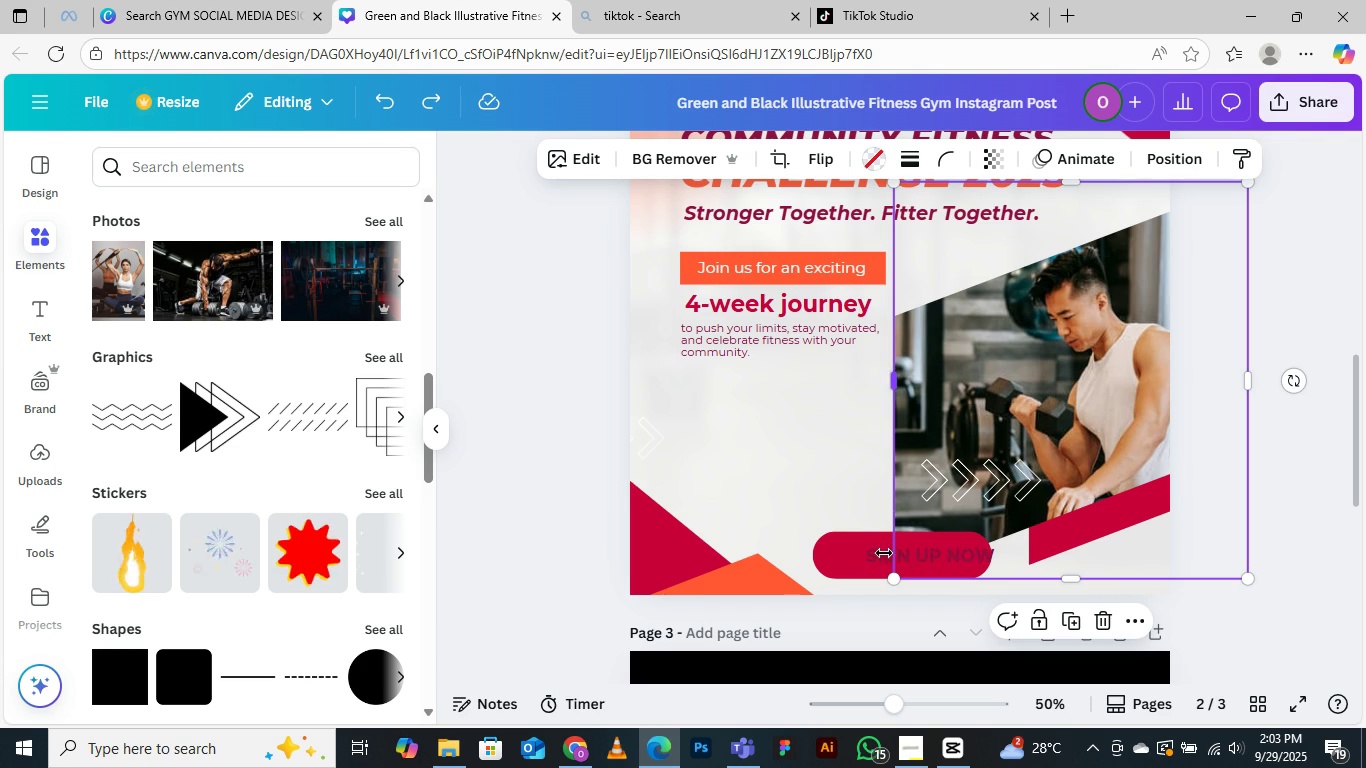 
left_click_drag(start_coordinate=[872, 555], to_coordinate=[853, 557])
 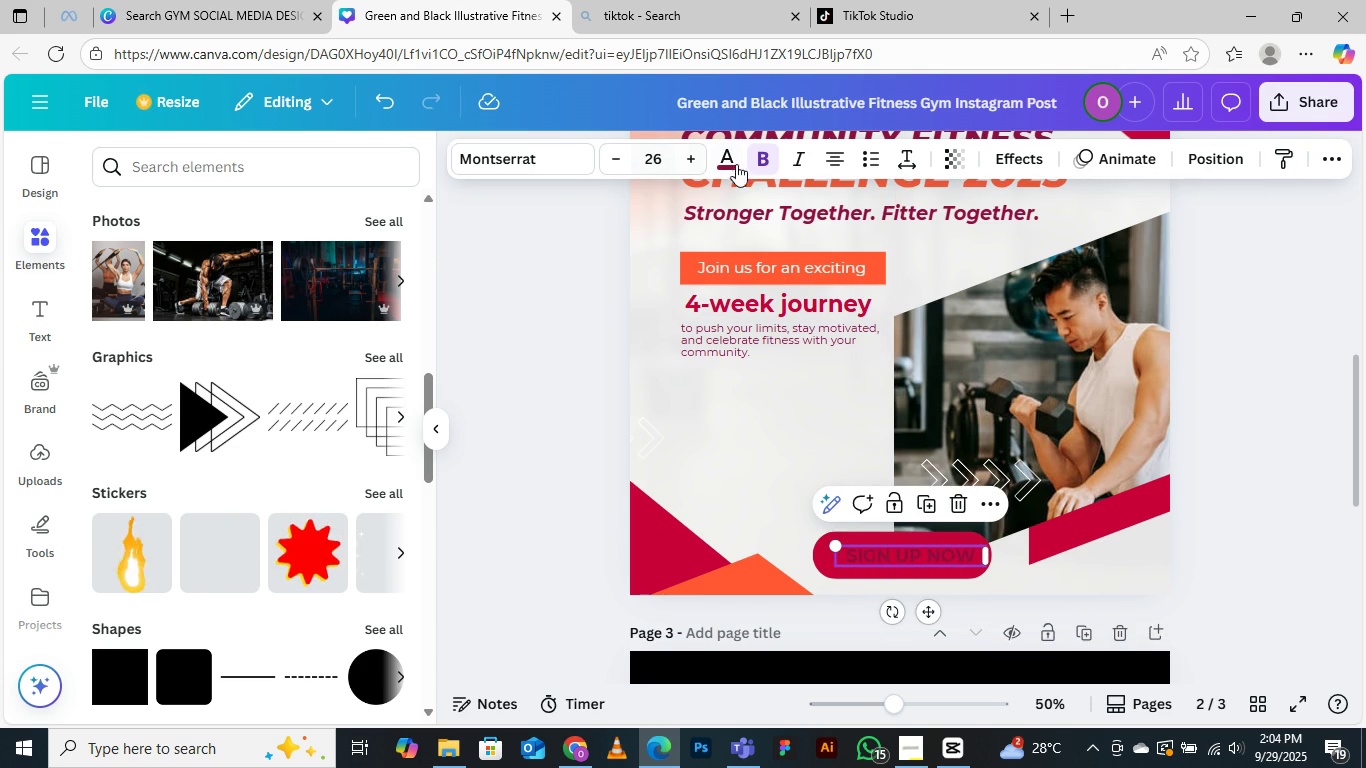 
left_click([739, 158])
 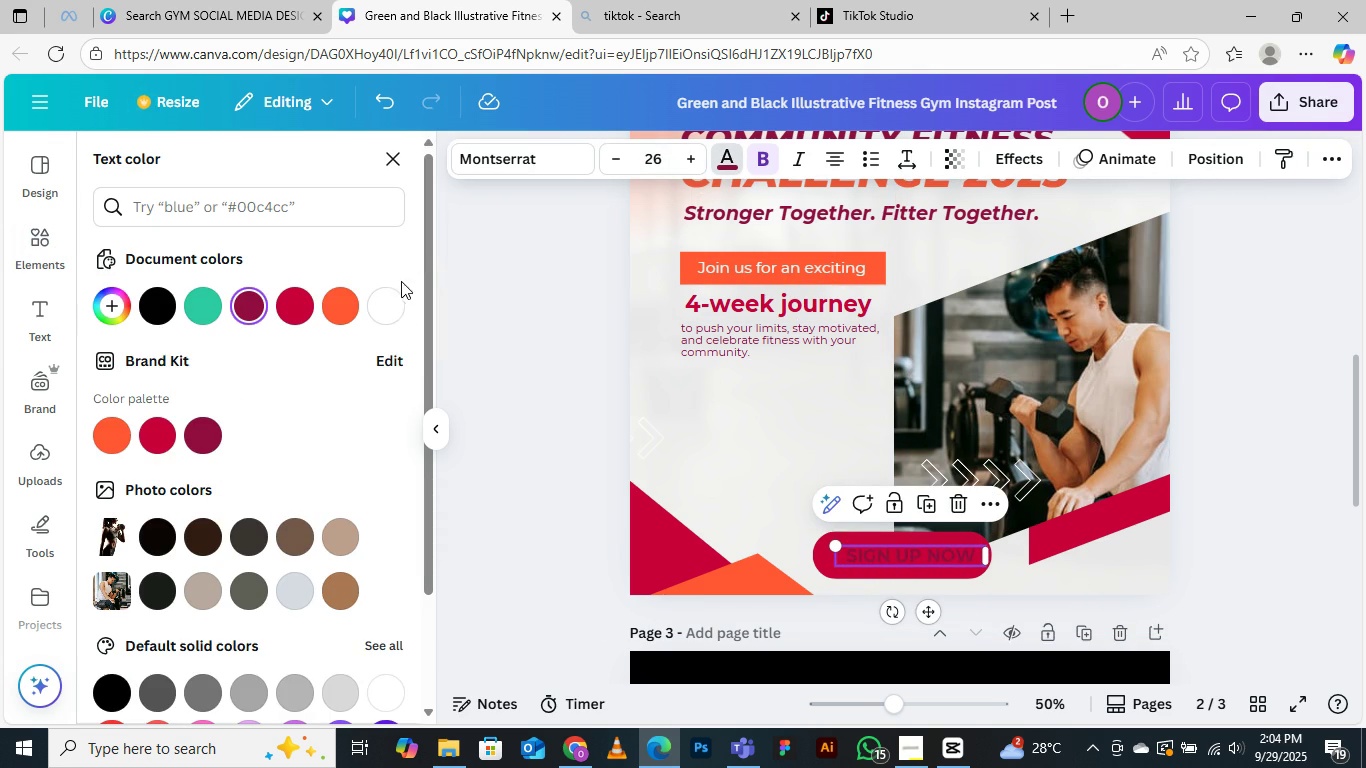 
left_click([386, 303])
 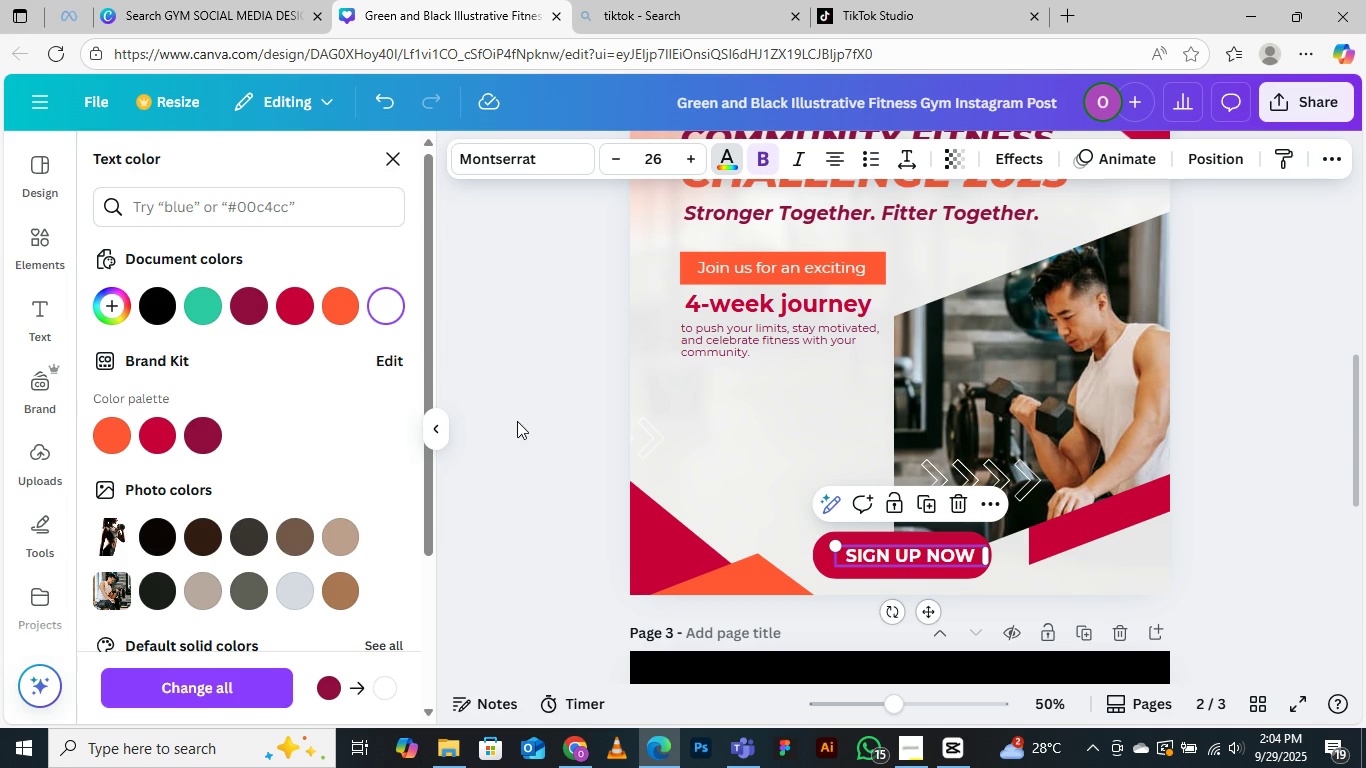 
left_click([520, 403])
 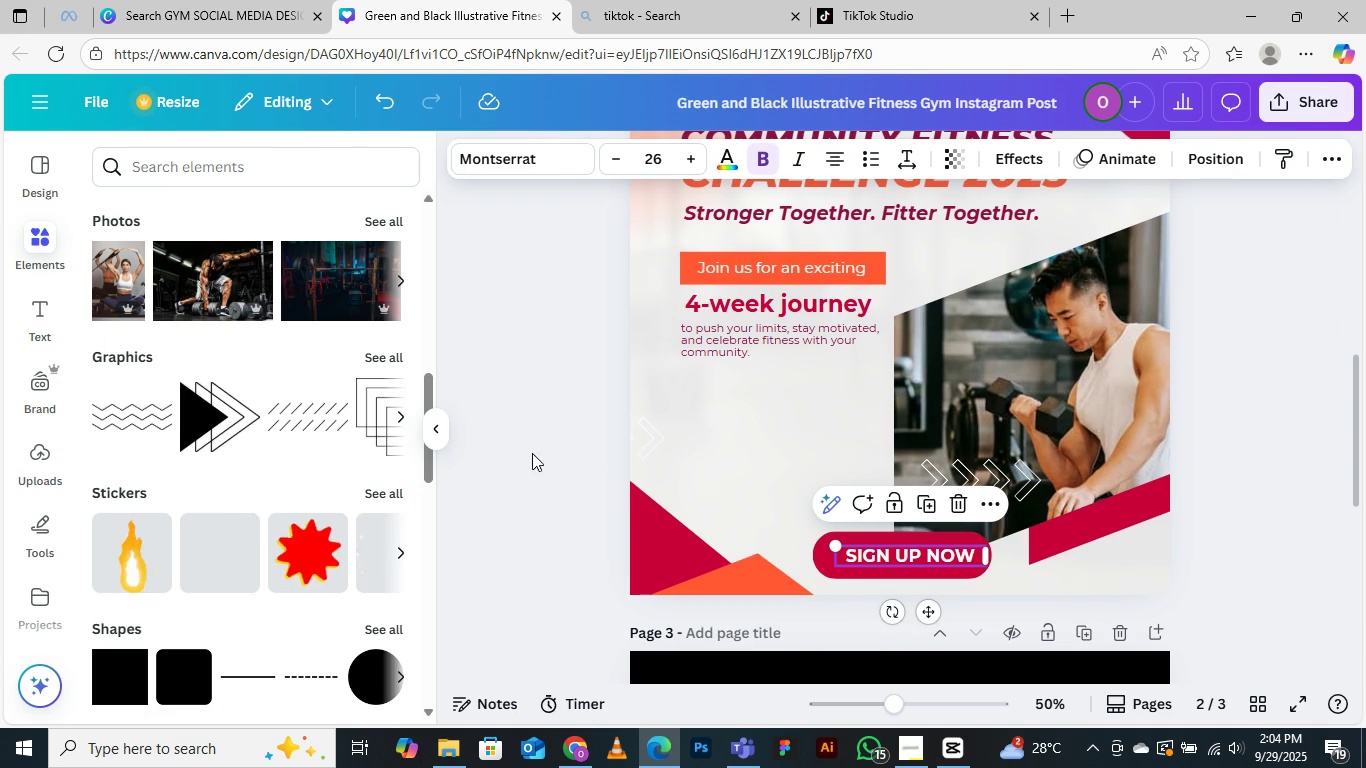 
left_click([533, 416])
 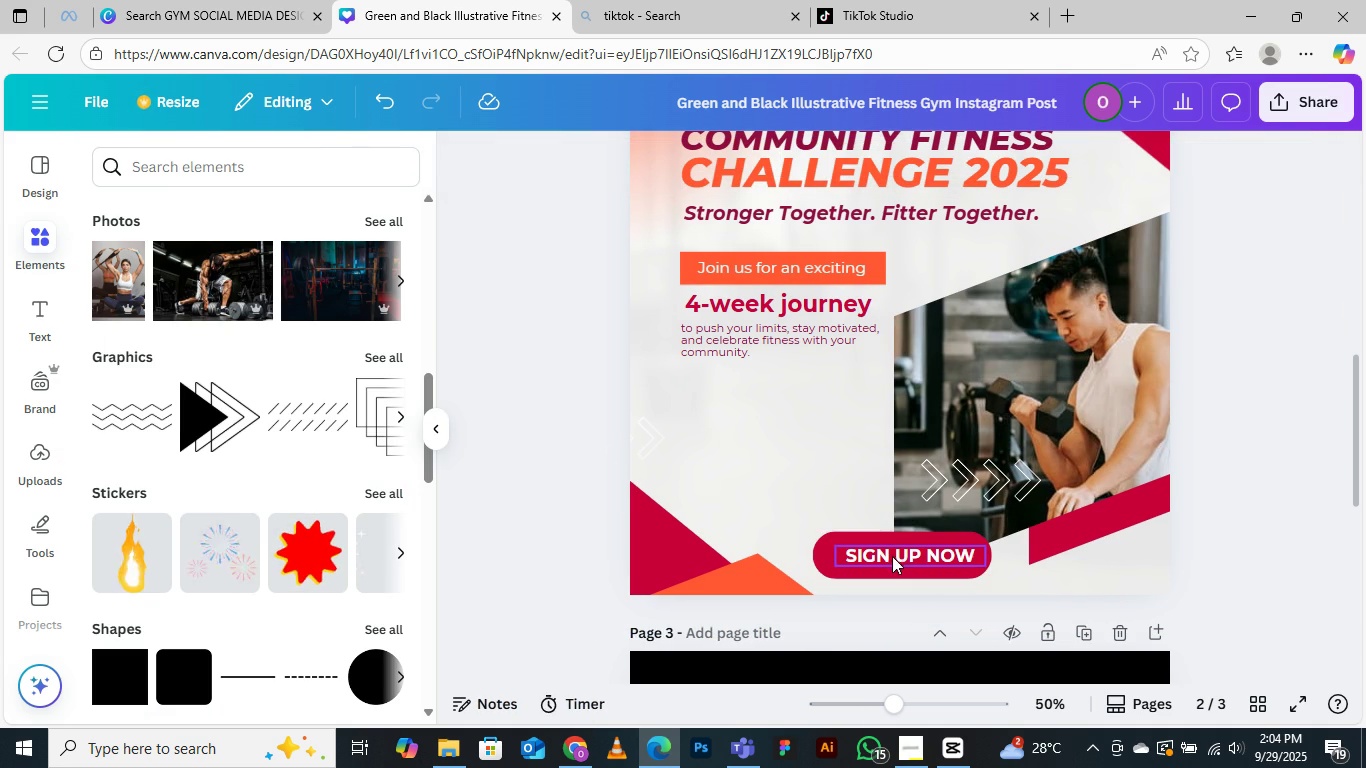 
left_click_drag(start_coordinate=[897, 555], to_coordinate=[892, 558])
 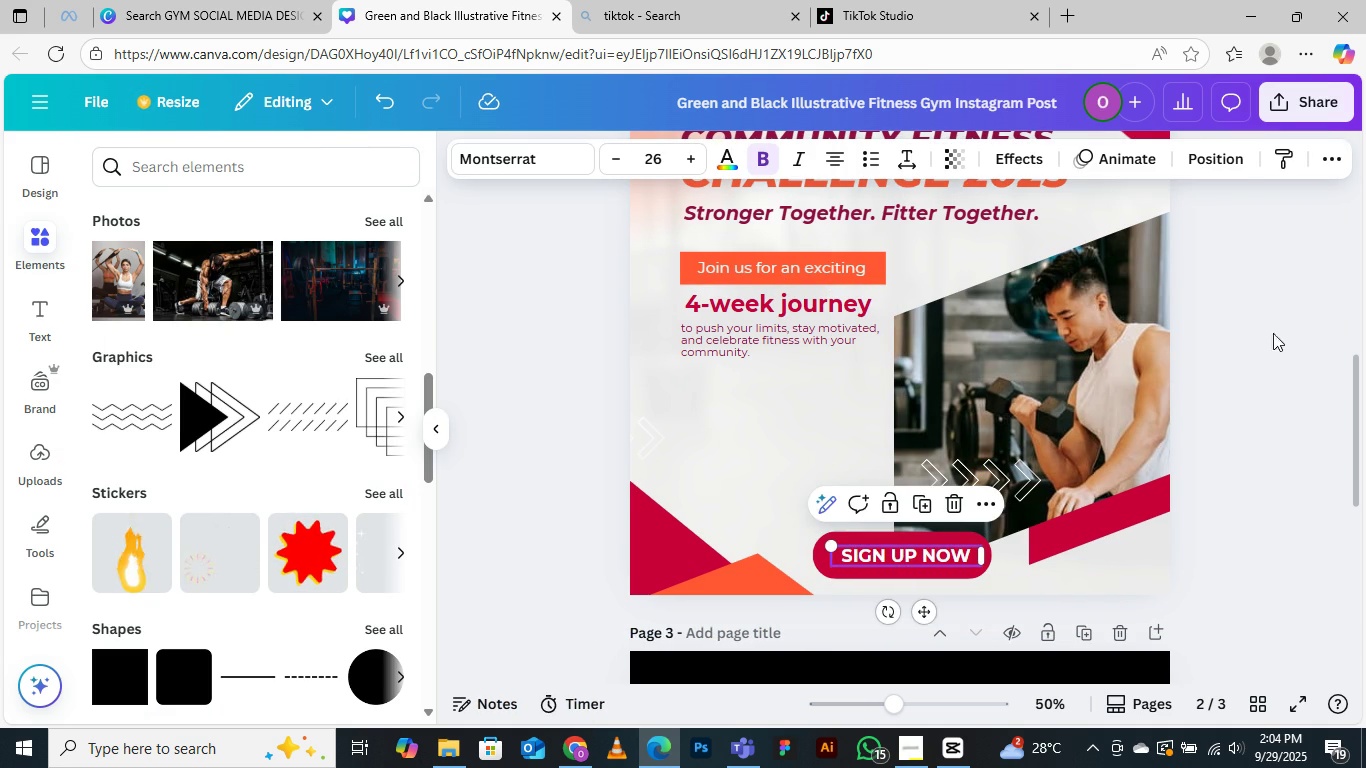 
left_click([1284, 324])
 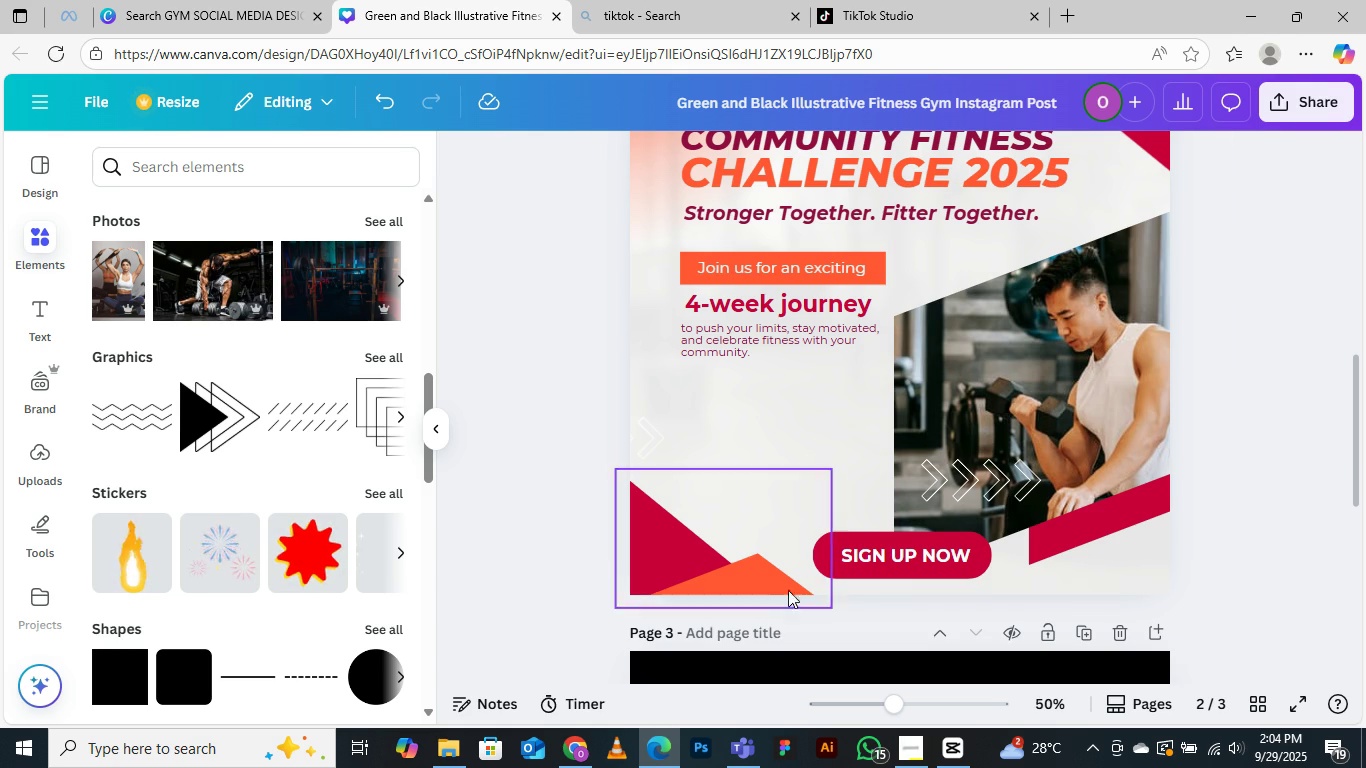 
left_click([832, 572])
 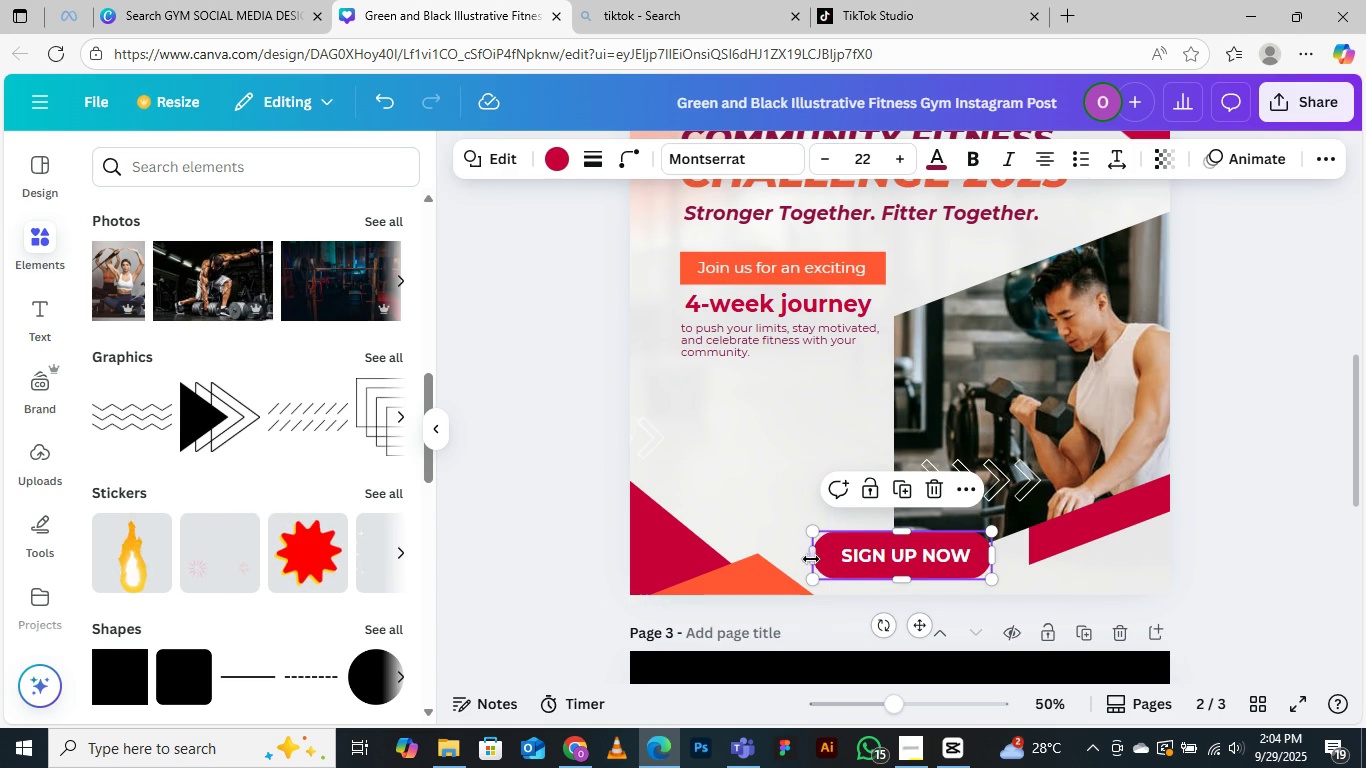 
wait(5.28)
 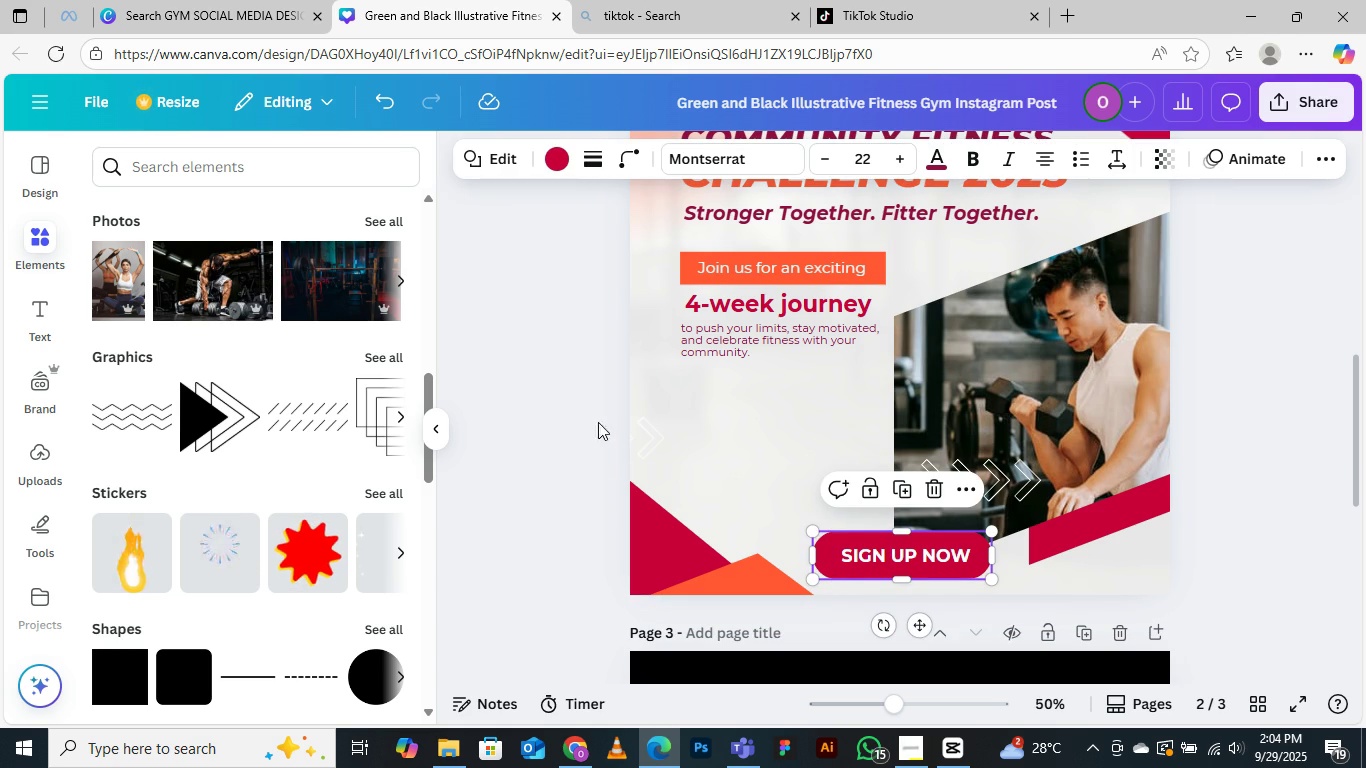 
right_click([825, 553])
 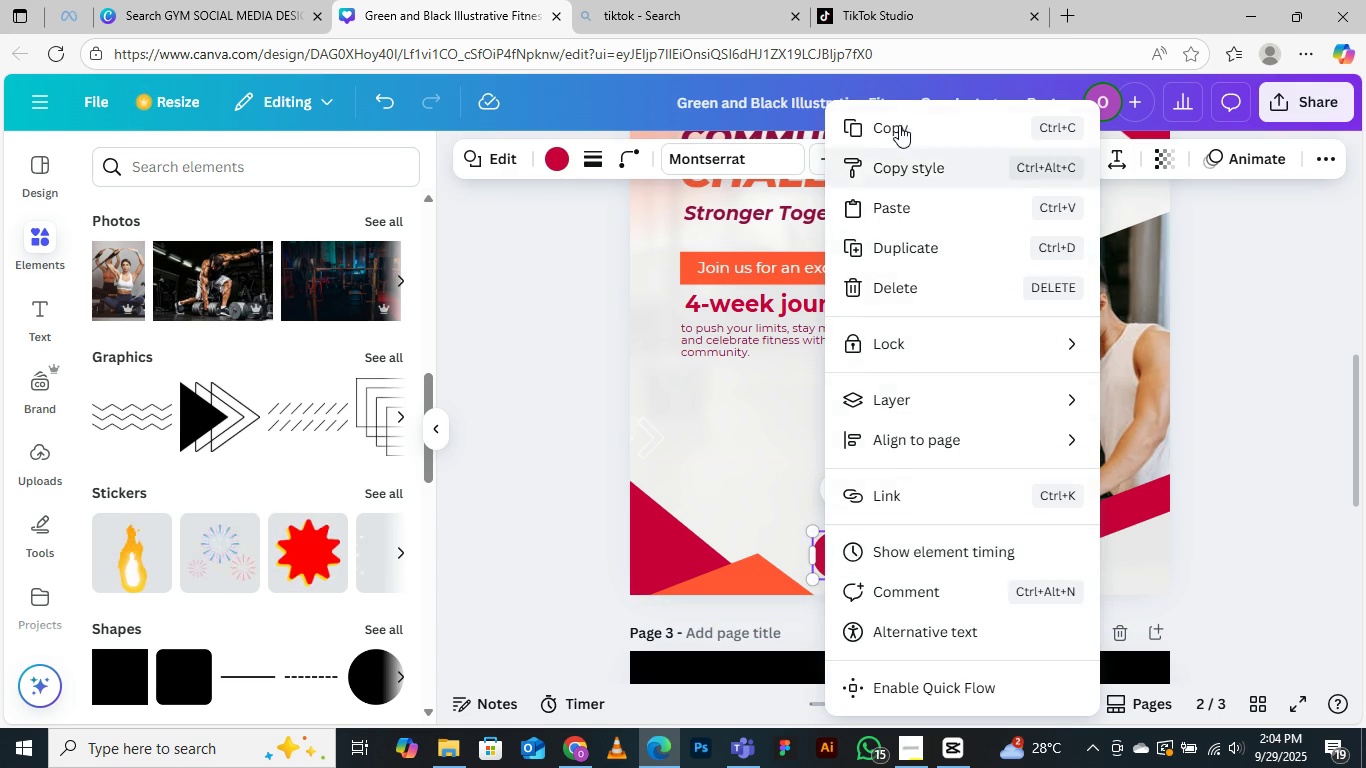 
left_click([899, 125])
 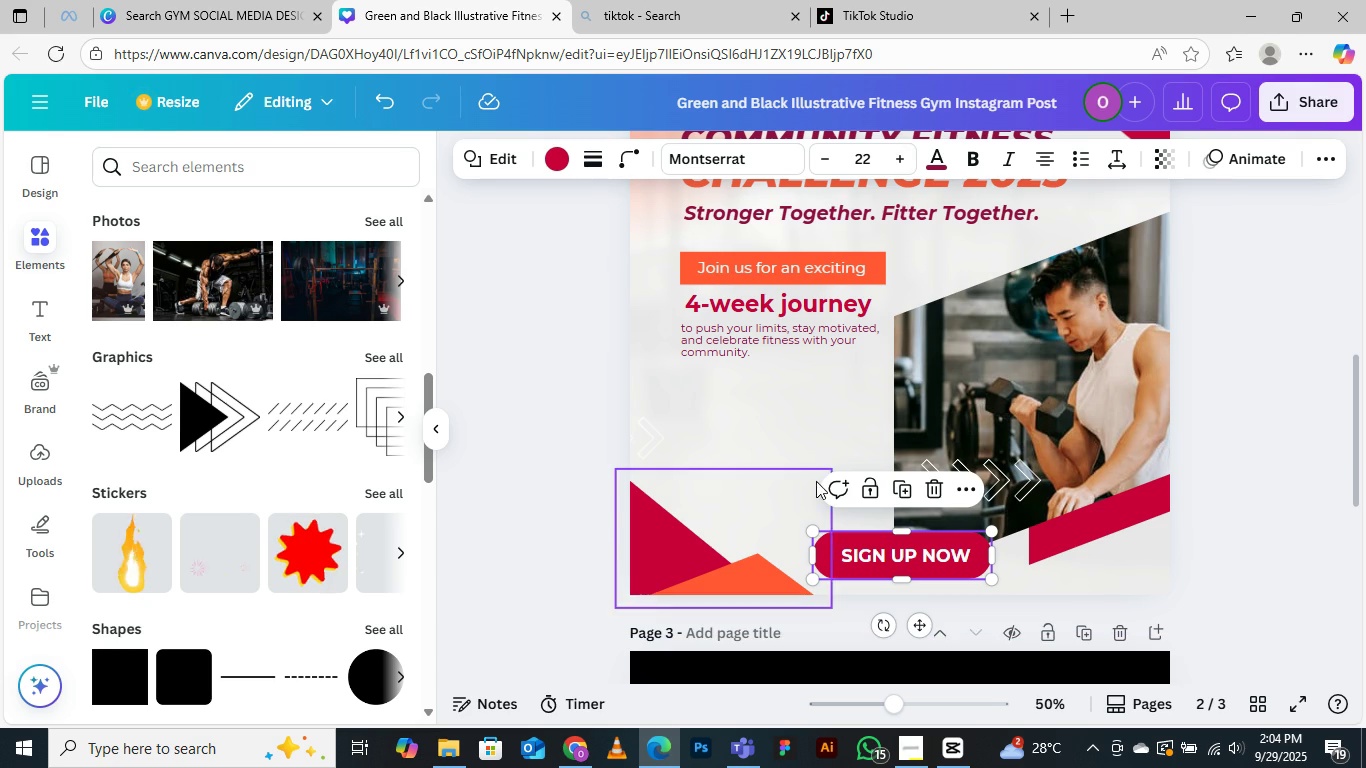 
key(Control+V)
 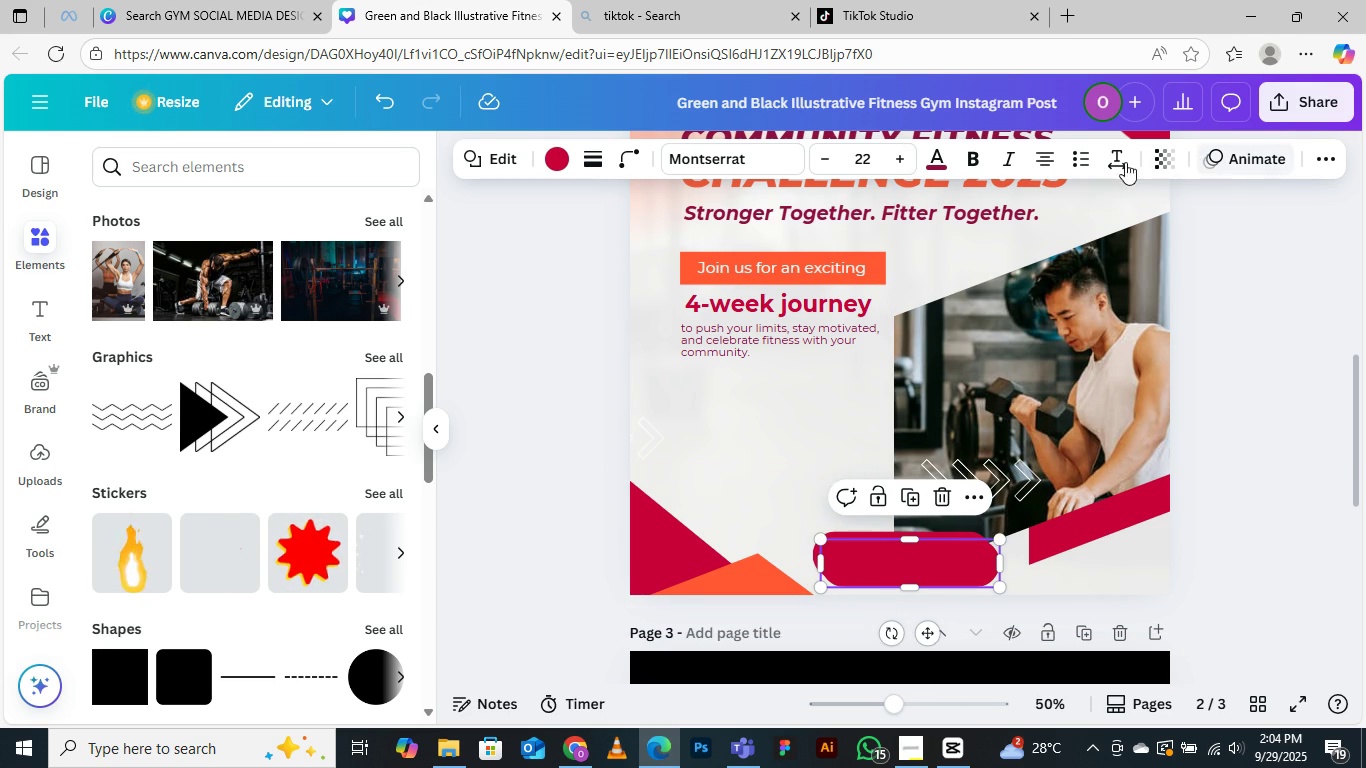 
left_click([1086, 319])
 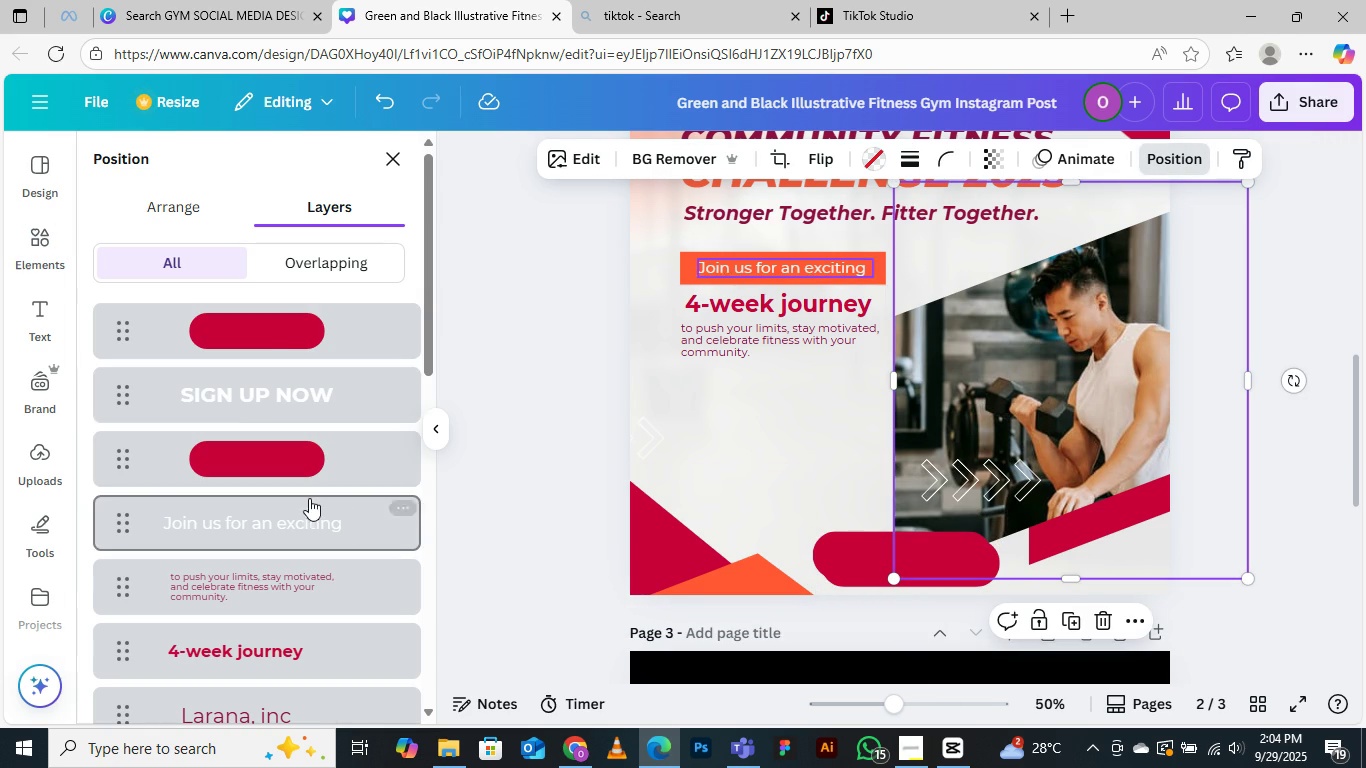 
left_click_drag(start_coordinate=[259, 334], to_coordinate=[259, 488])
 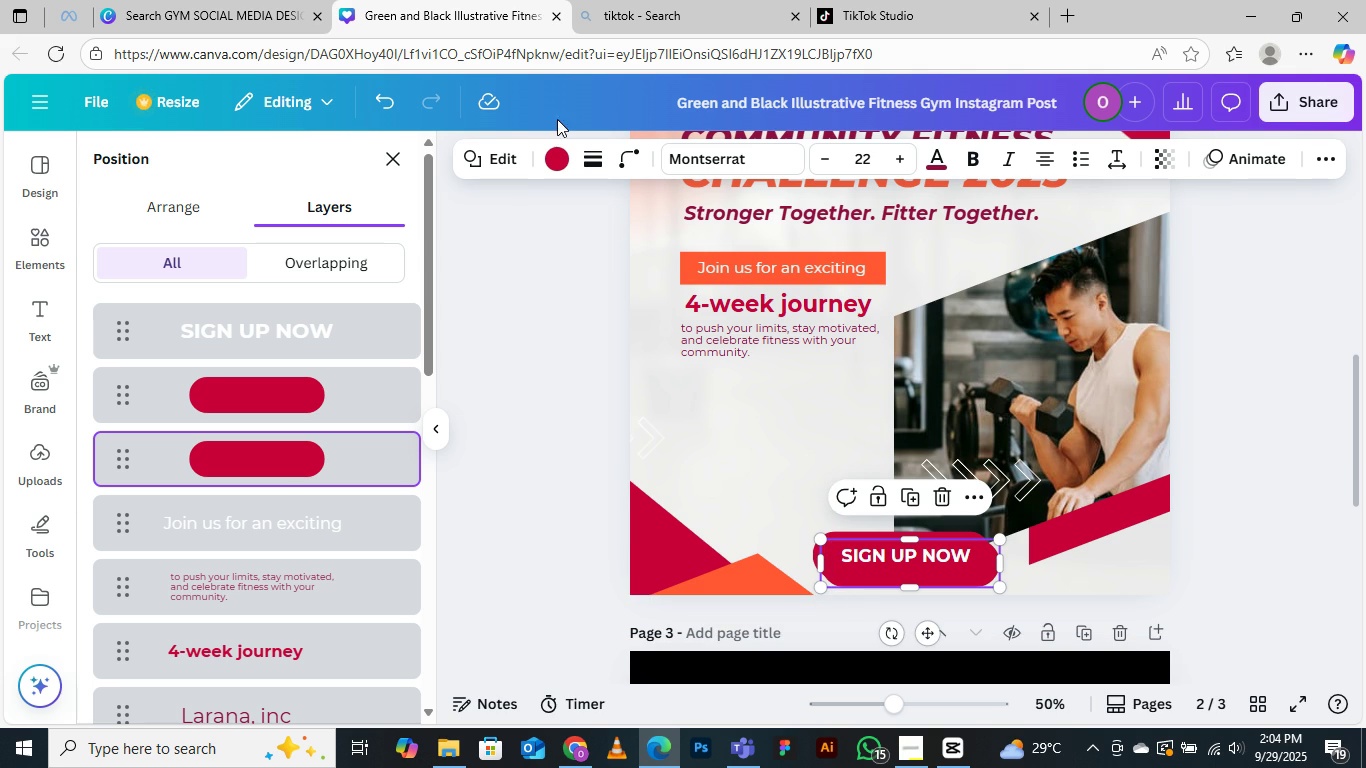 
left_click([557, 161])
 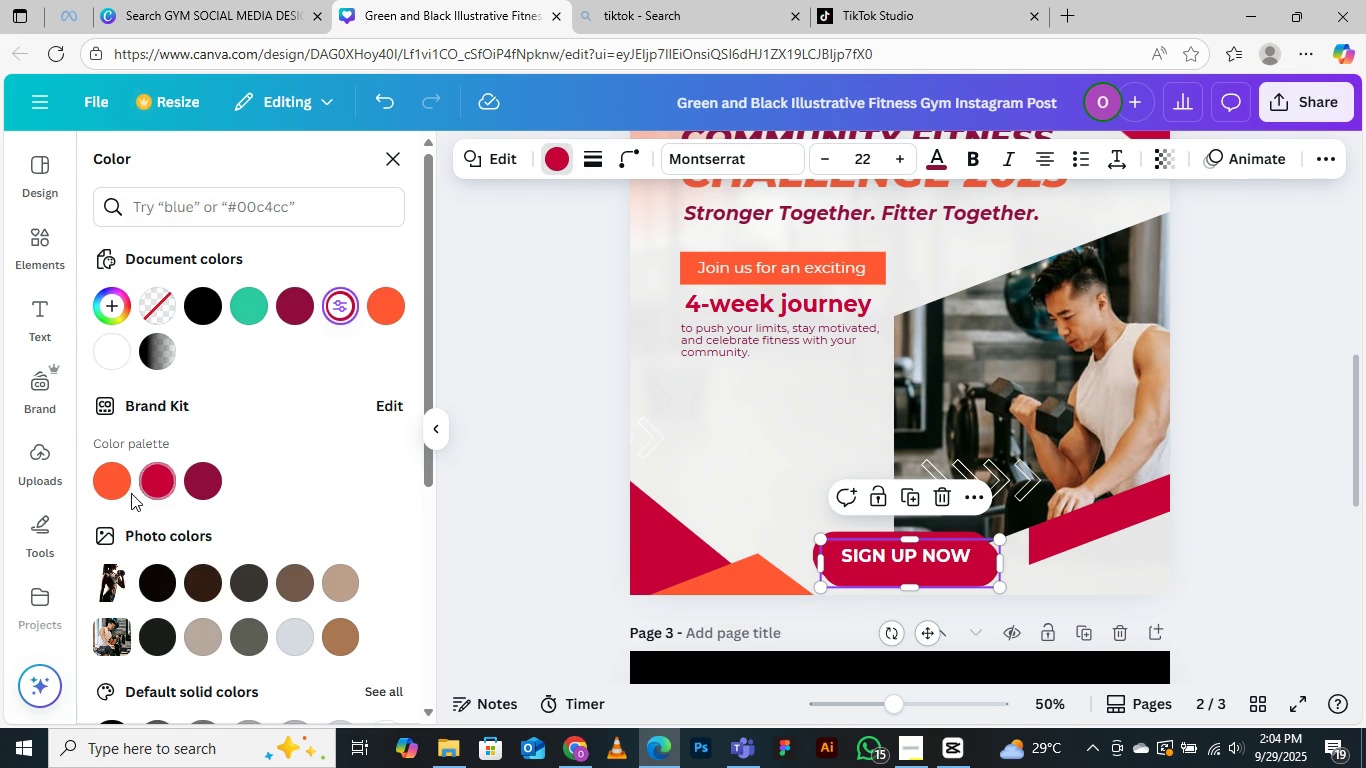 
left_click([117, 480])
 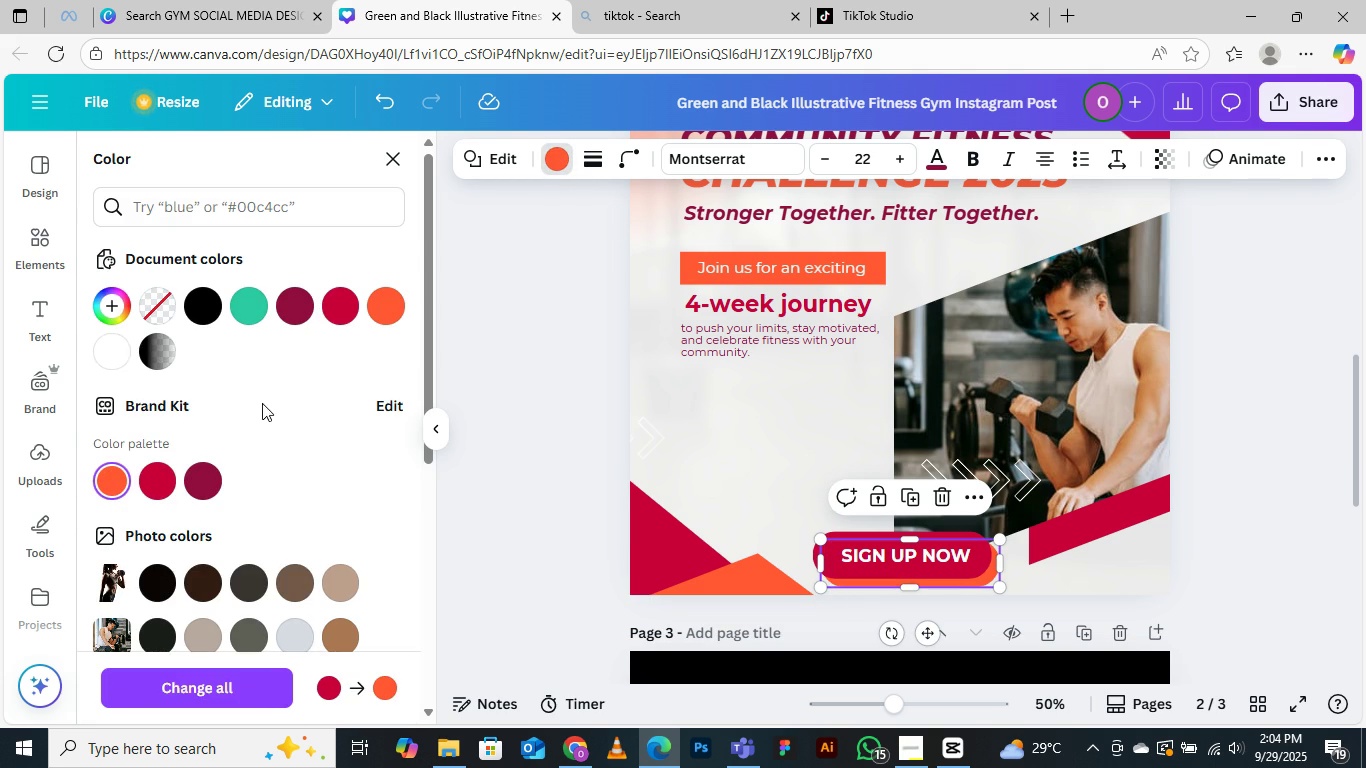 
left_click([206, 486])
 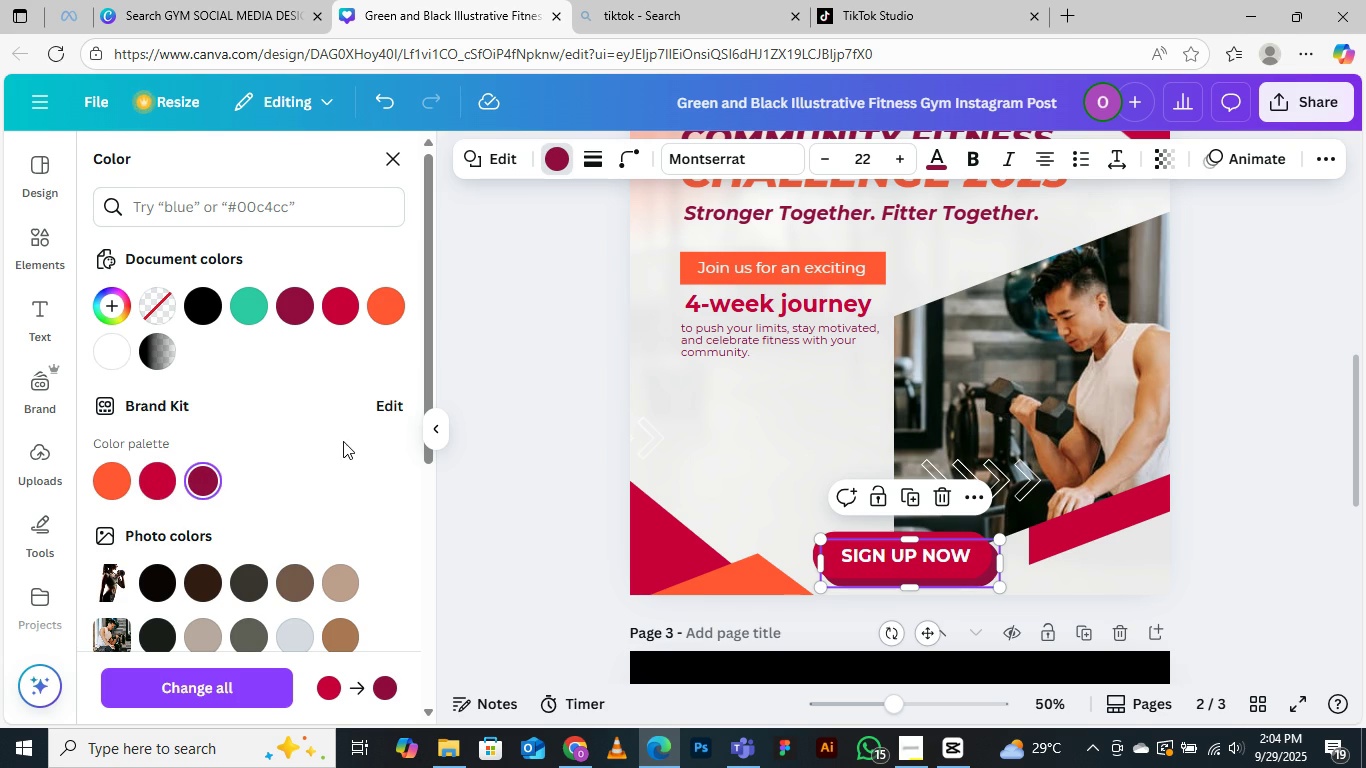 
key(ArrowUp)
 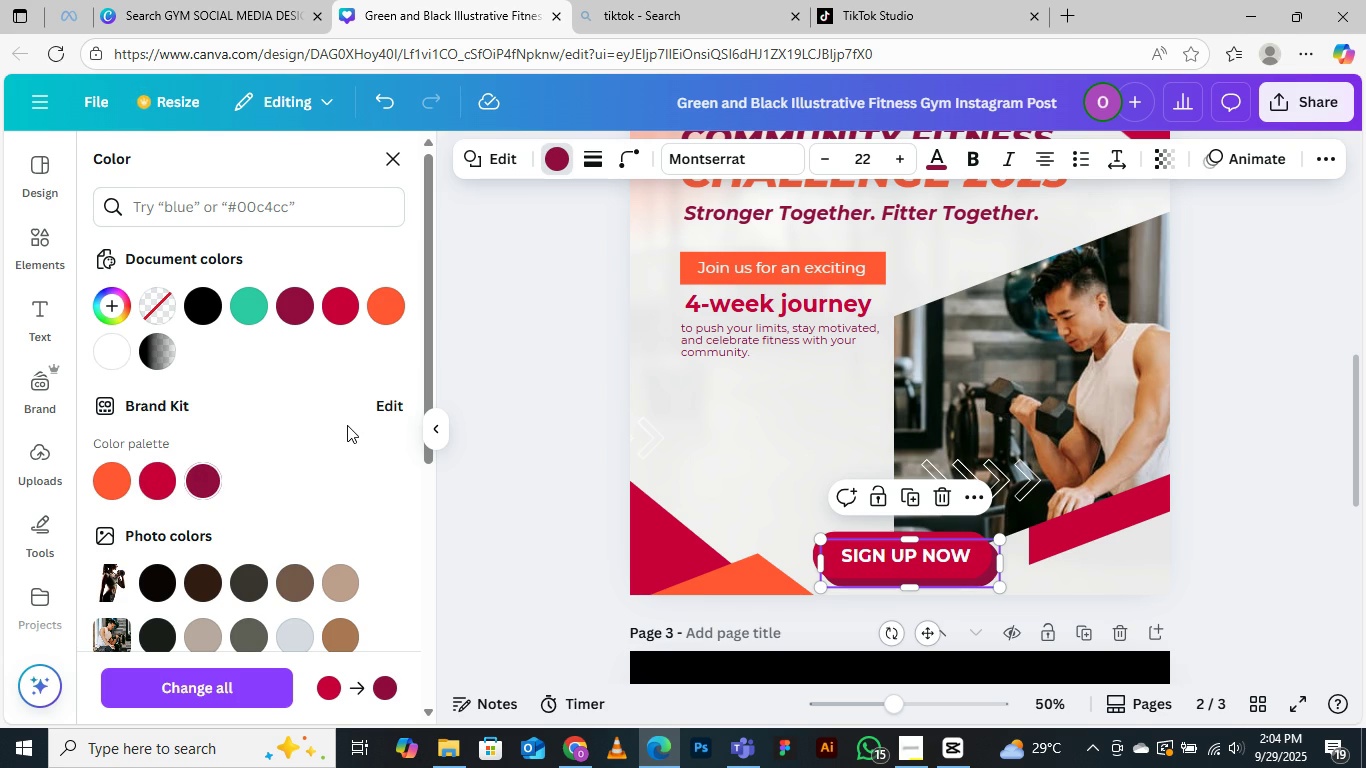 
key(ArrowUp)
 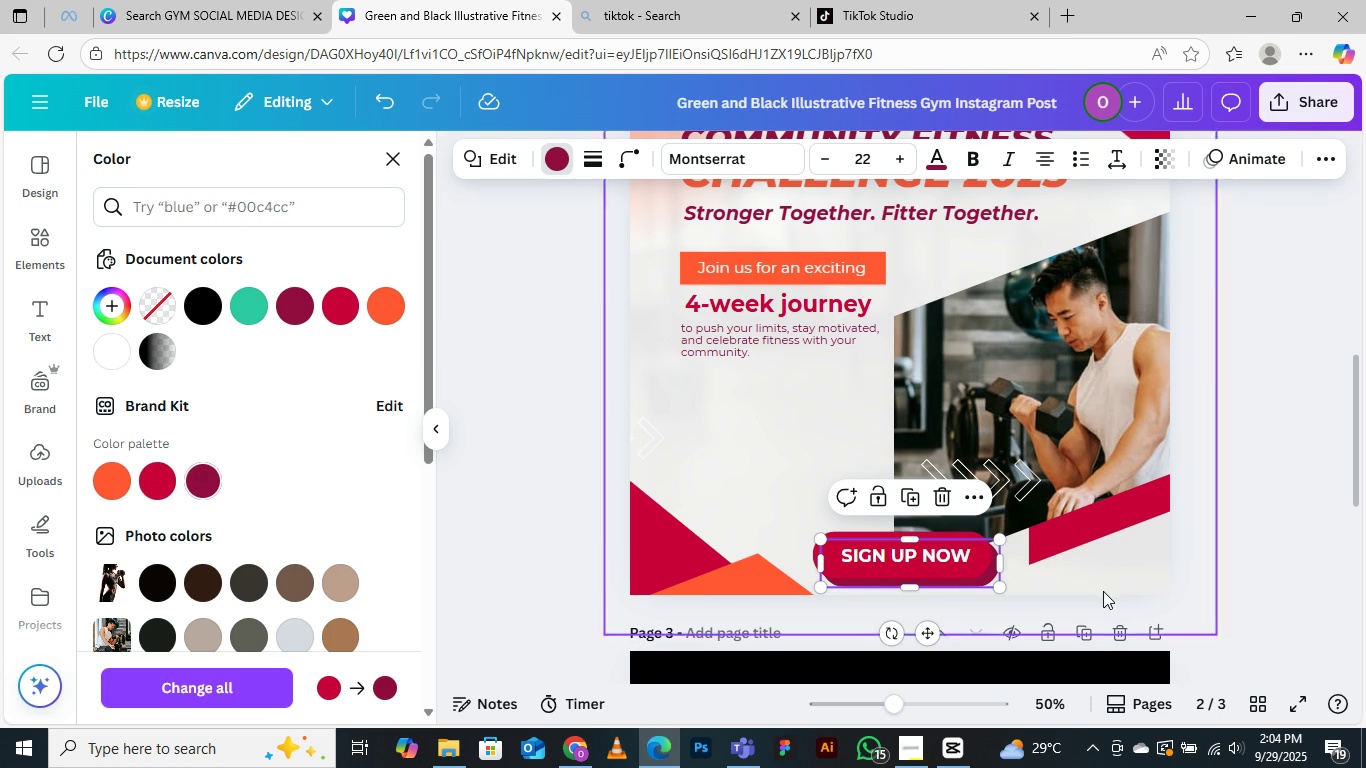 
left_click([1108, 595])
 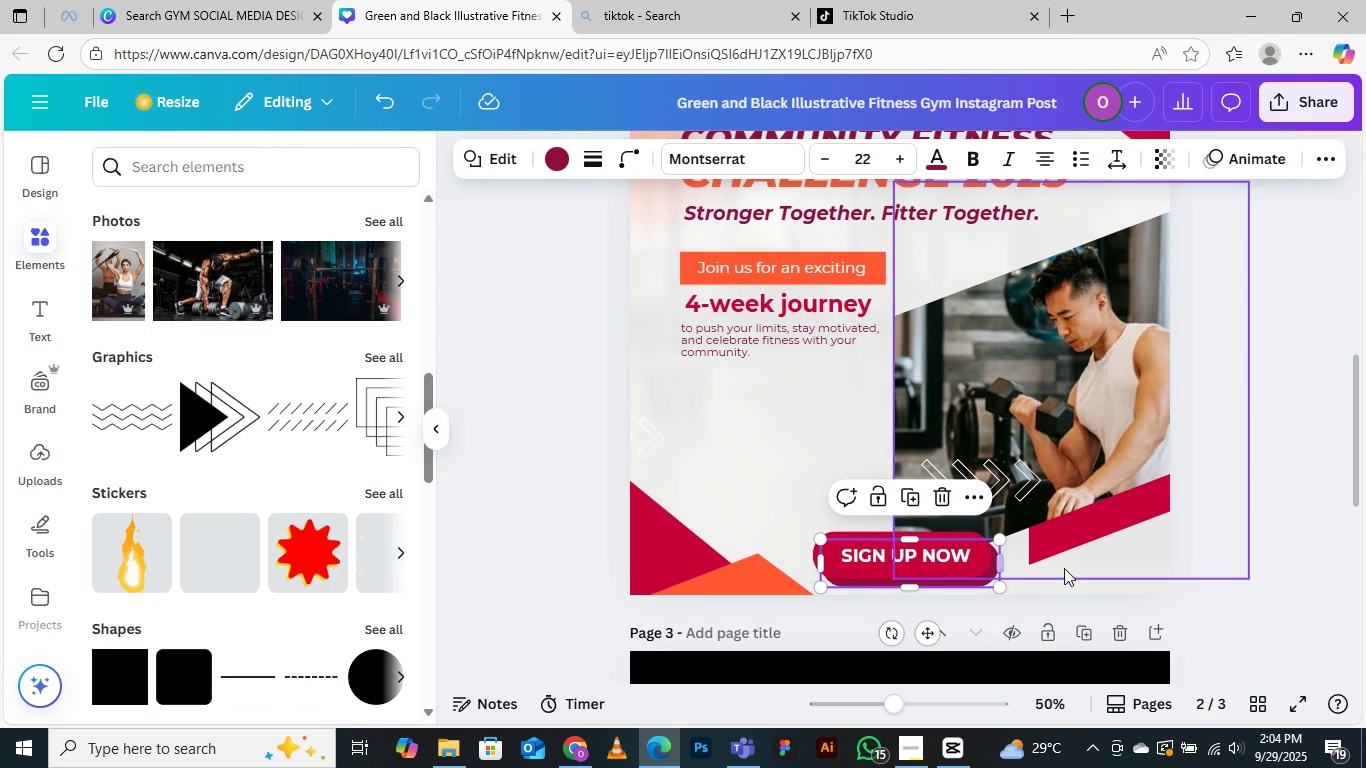 
left_click([1064, 568])
 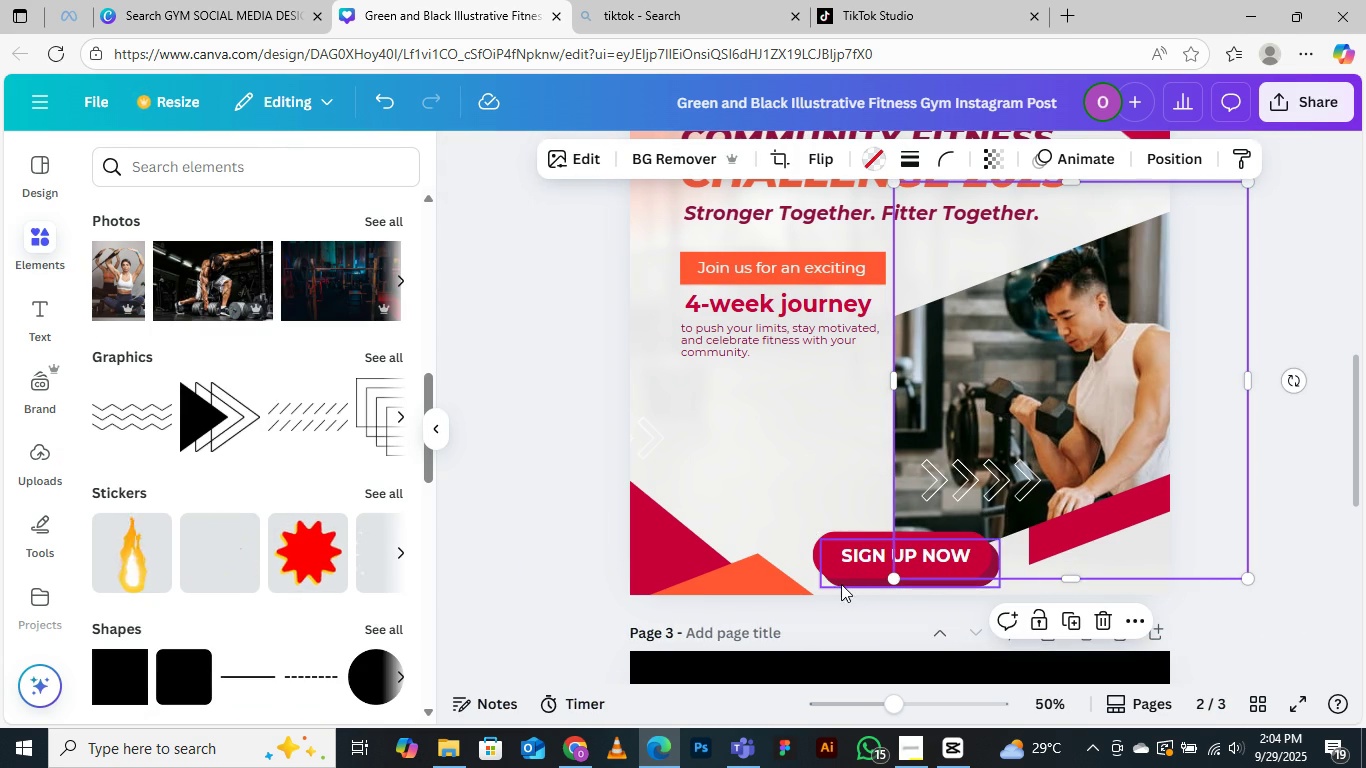 
left_click([839, 584])
 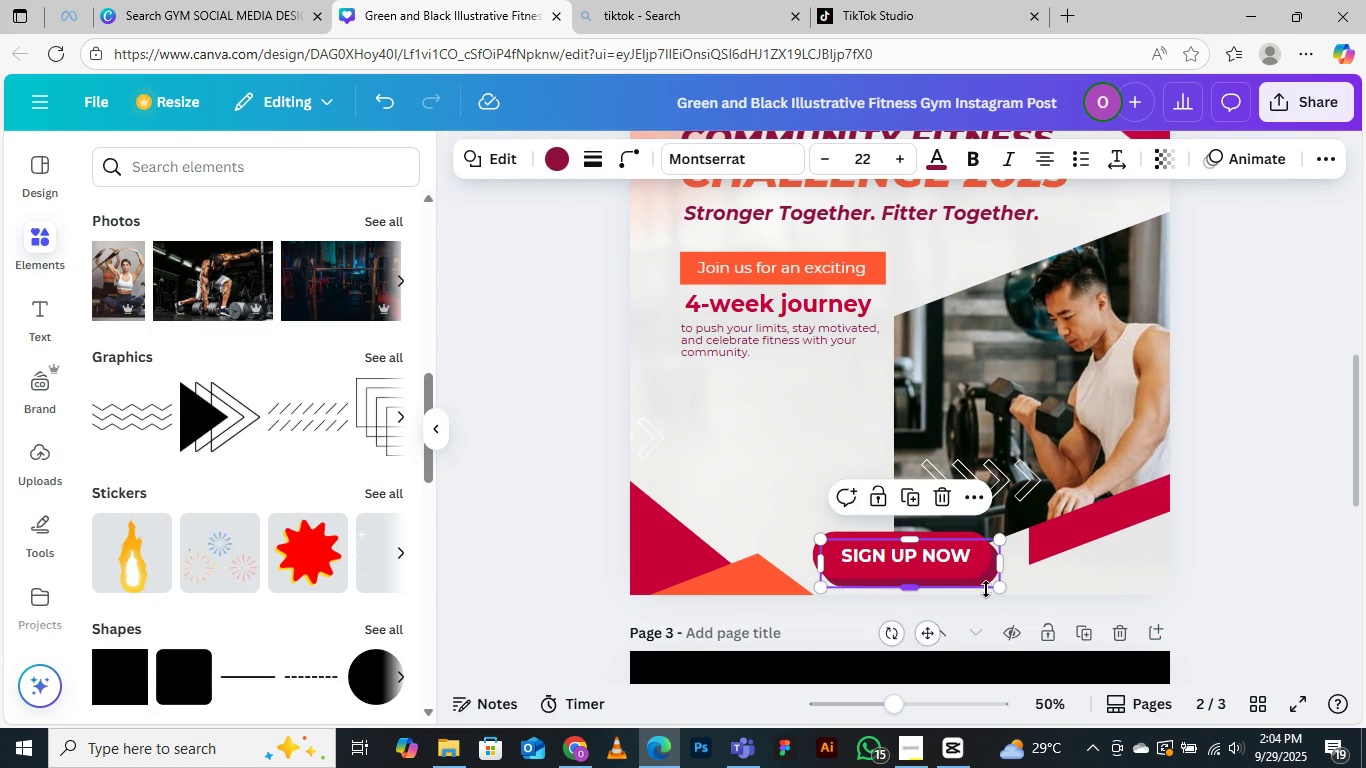 
key(ArrowUp)
 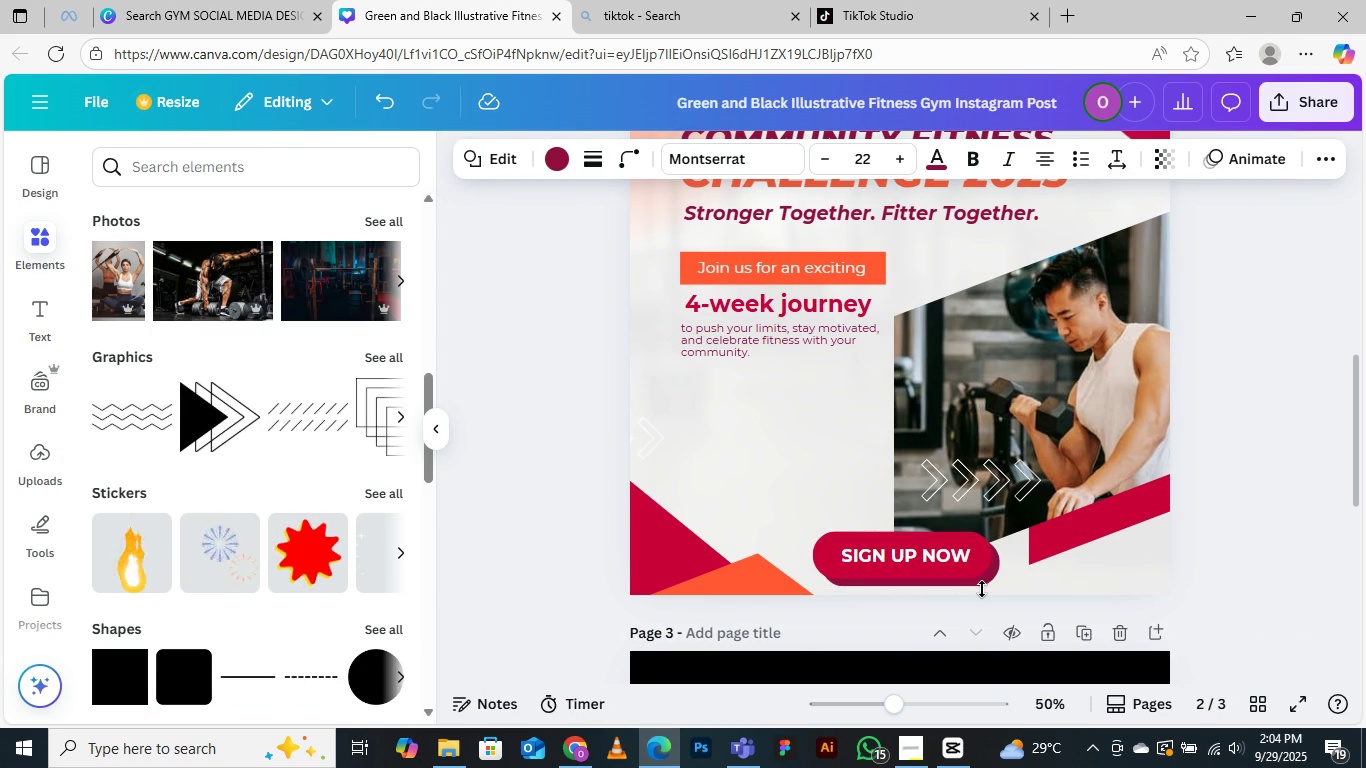 
key(ArrowUp)
 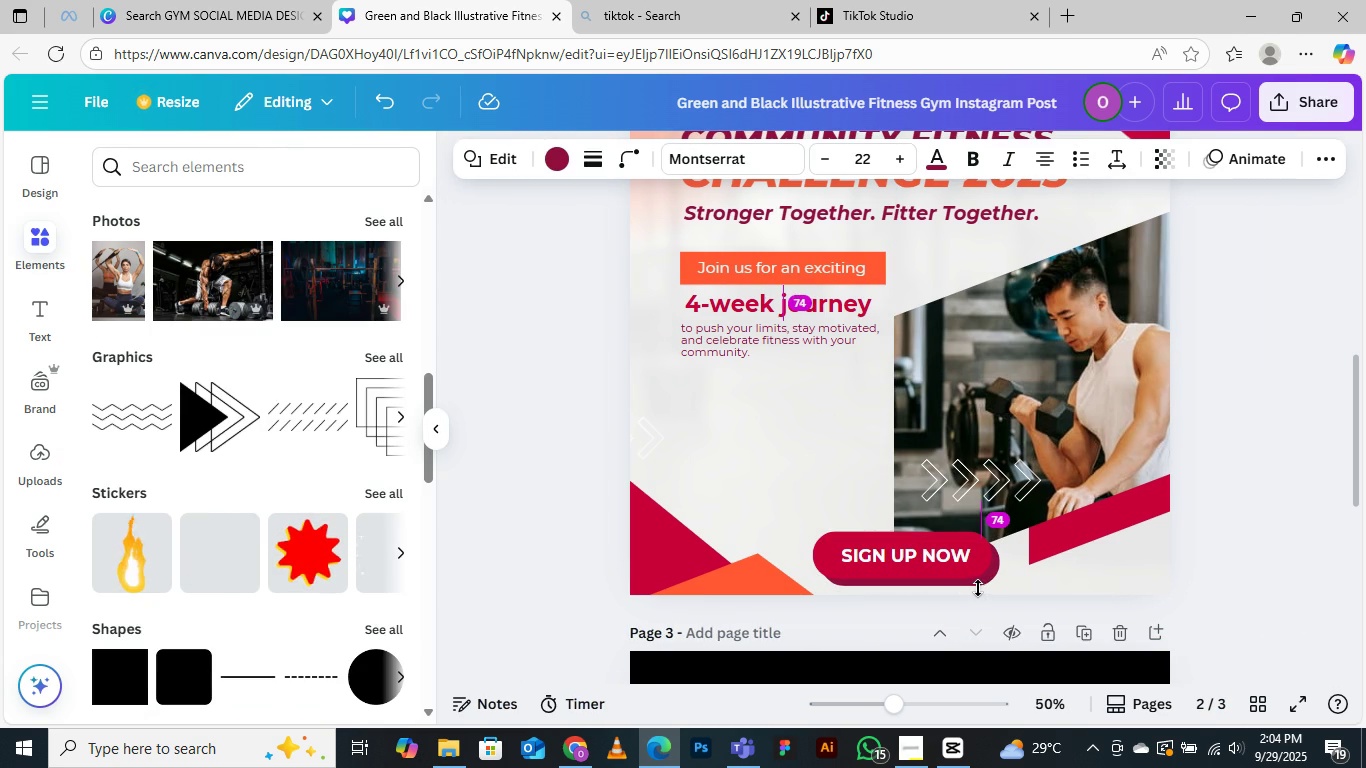 
key(ArrowUp)
 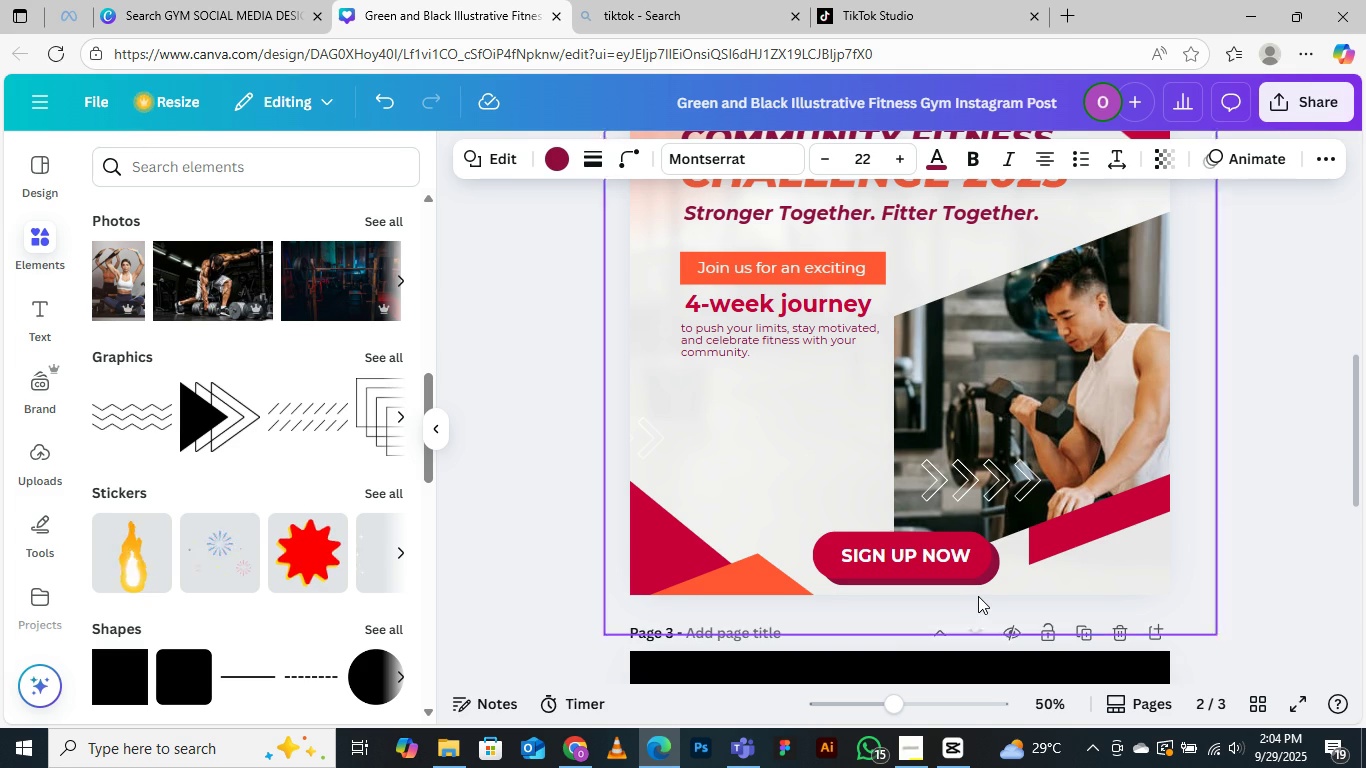 
key(ArrowLeft)
 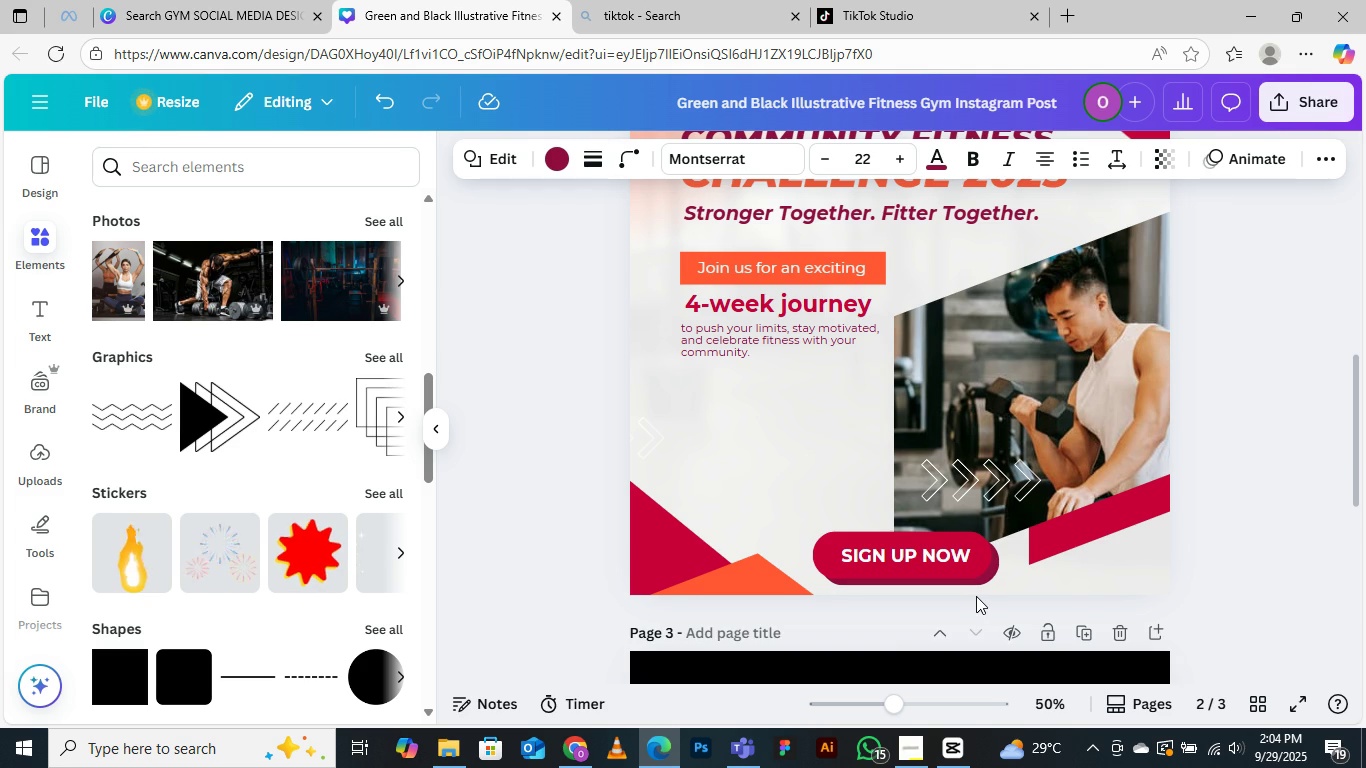 
key(ArrowLeft)
 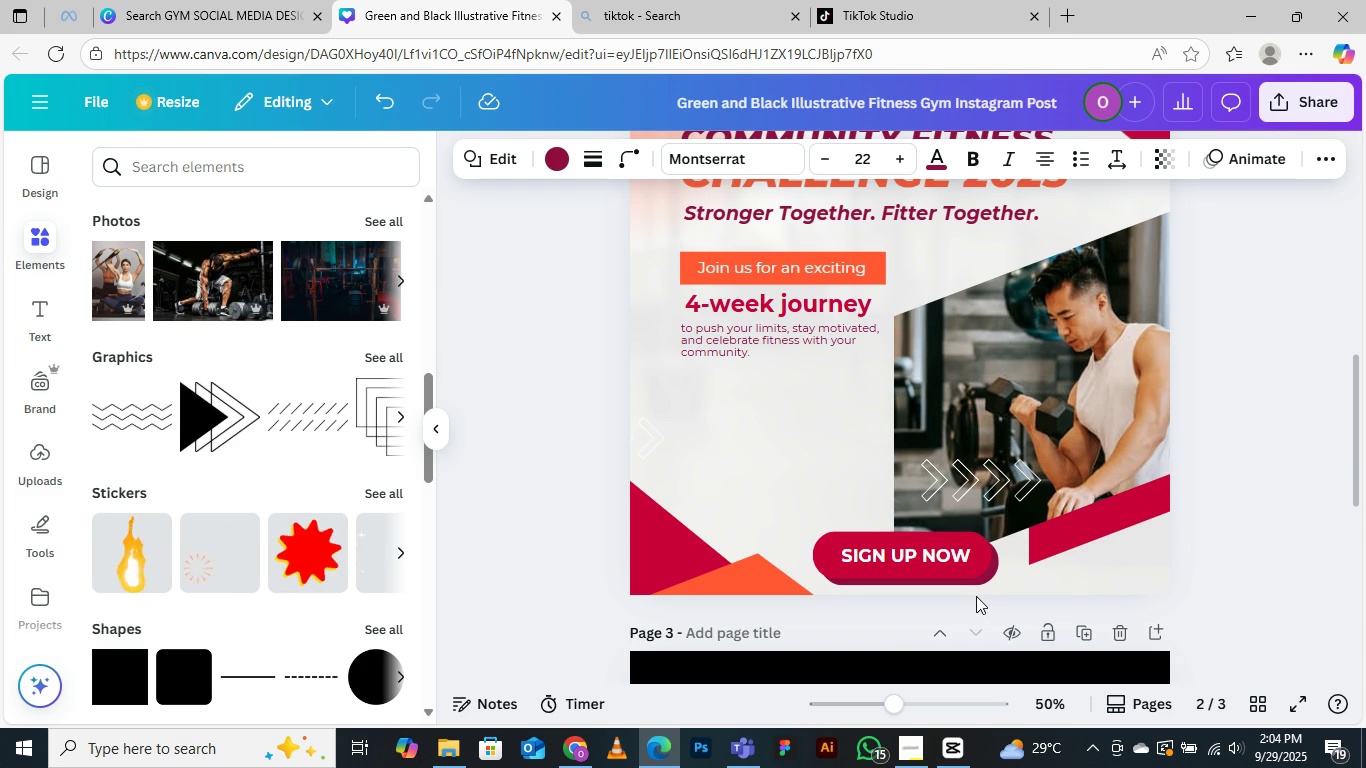 
key(ArrowLeft)
 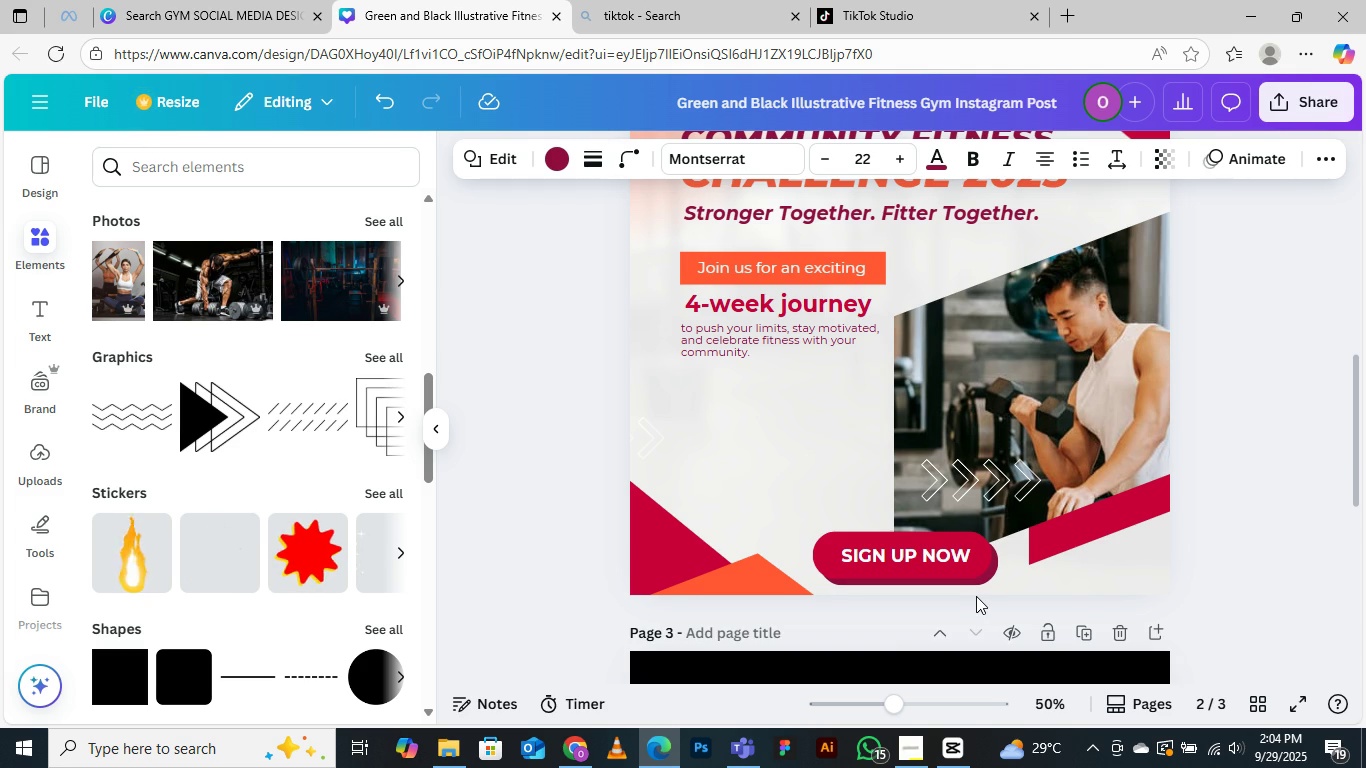 
key(ArrowLeft)
 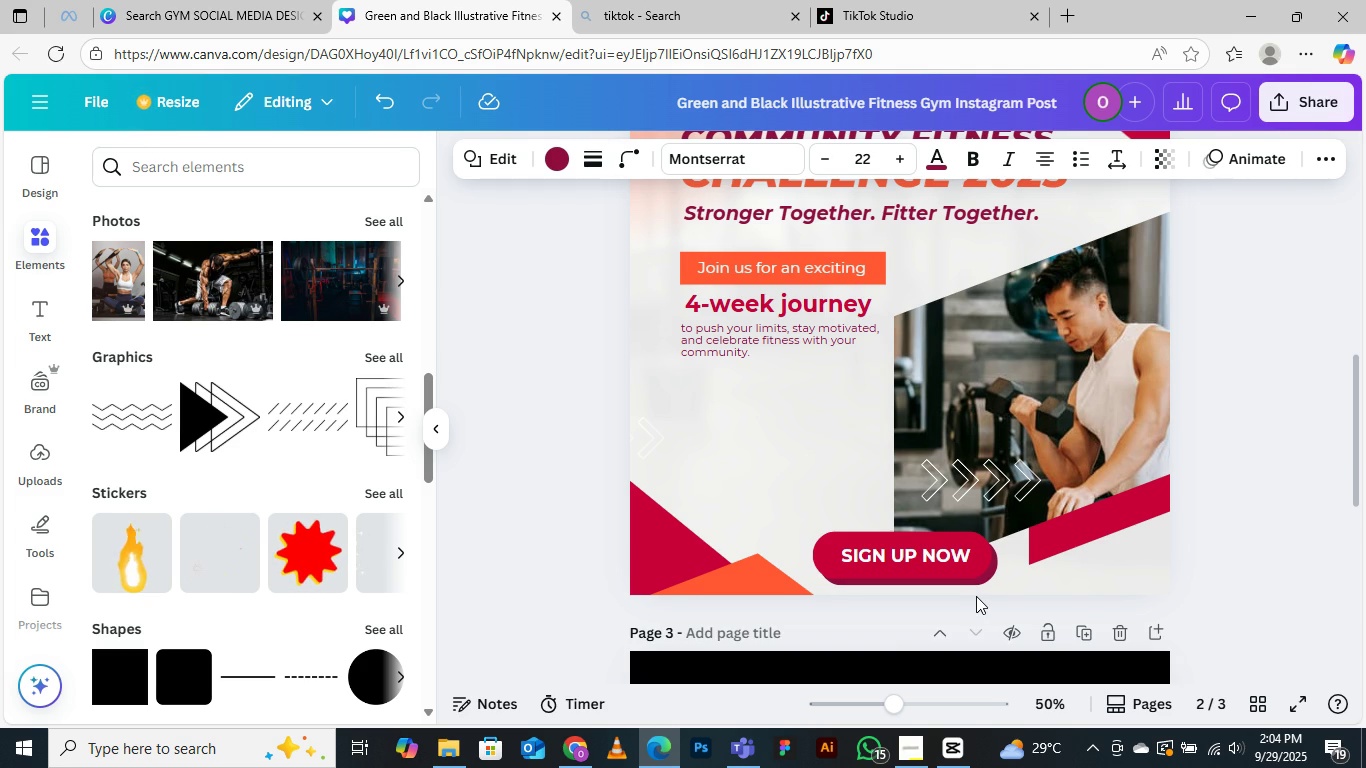 
key(ArrowLeft)
 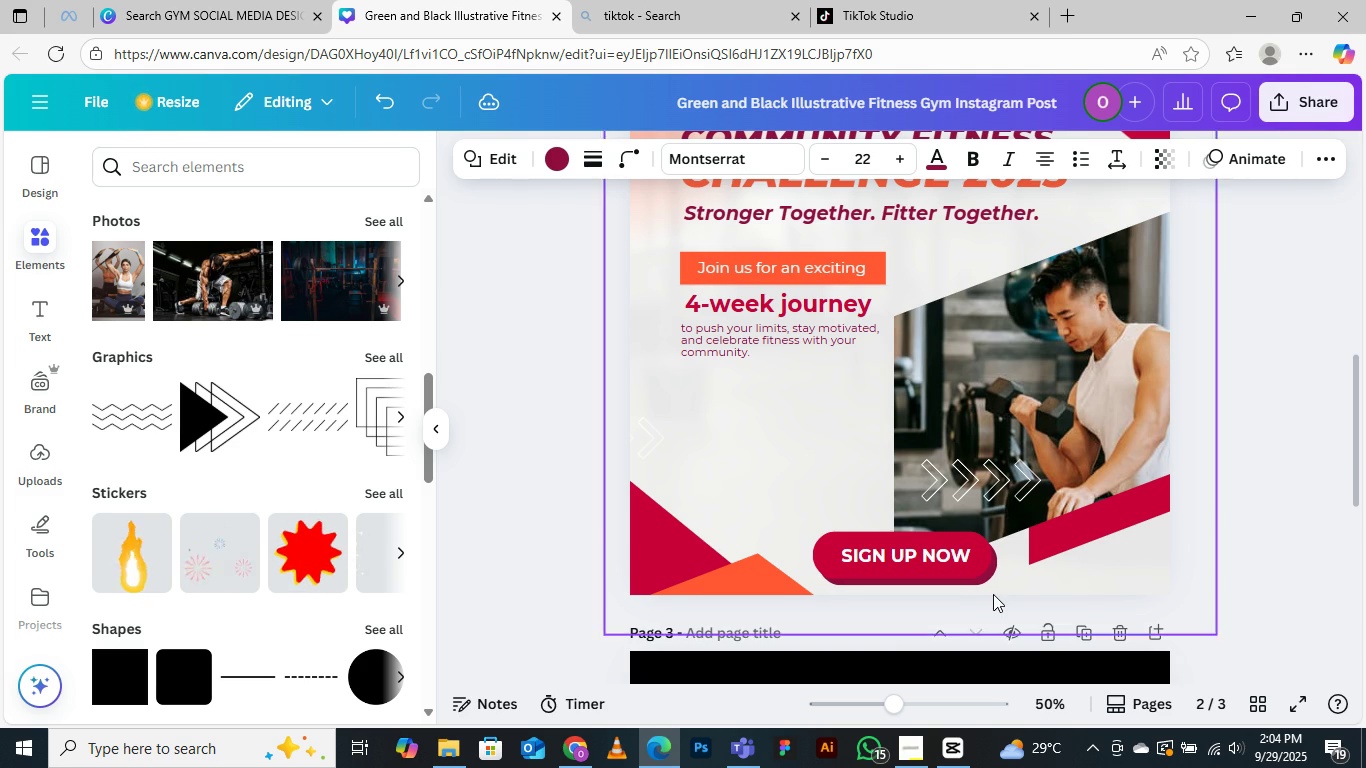 
key(ArrowLeft)
 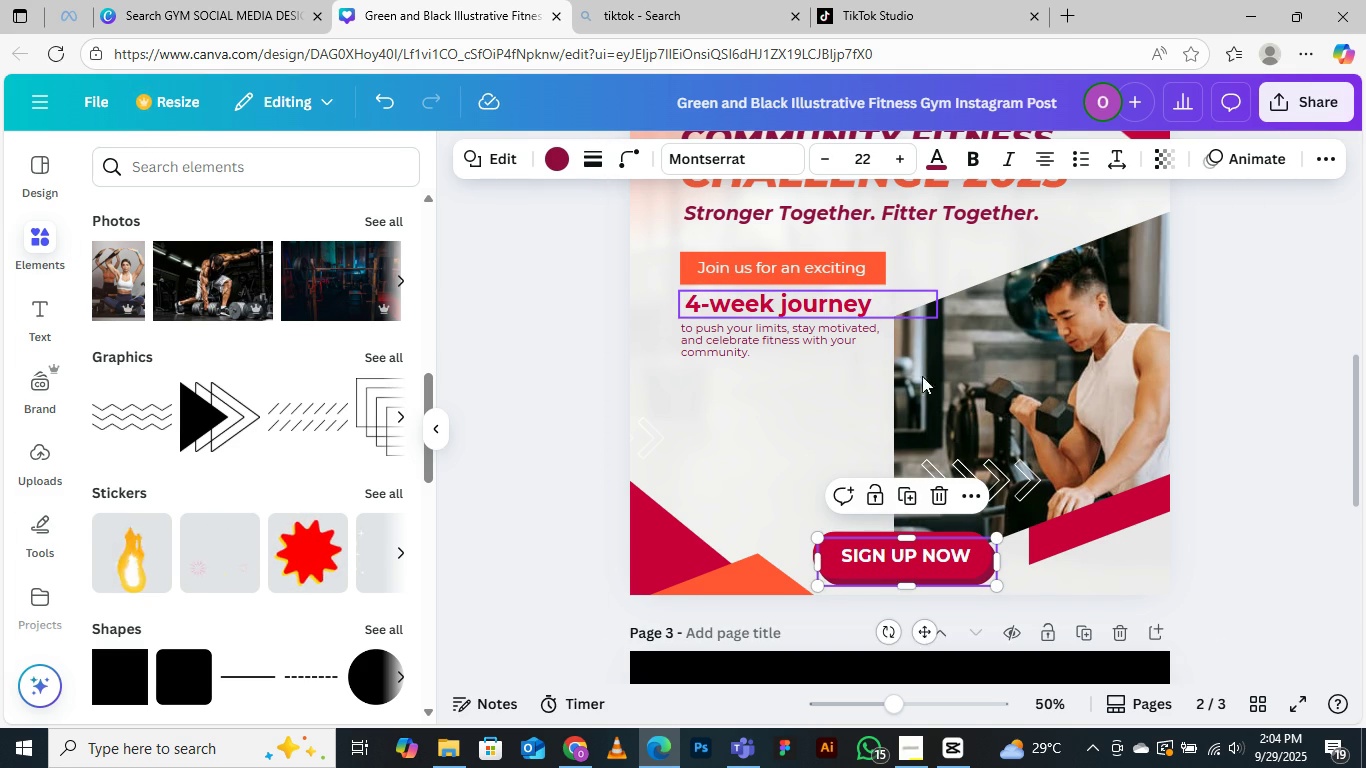 
left_click([540, 348])
 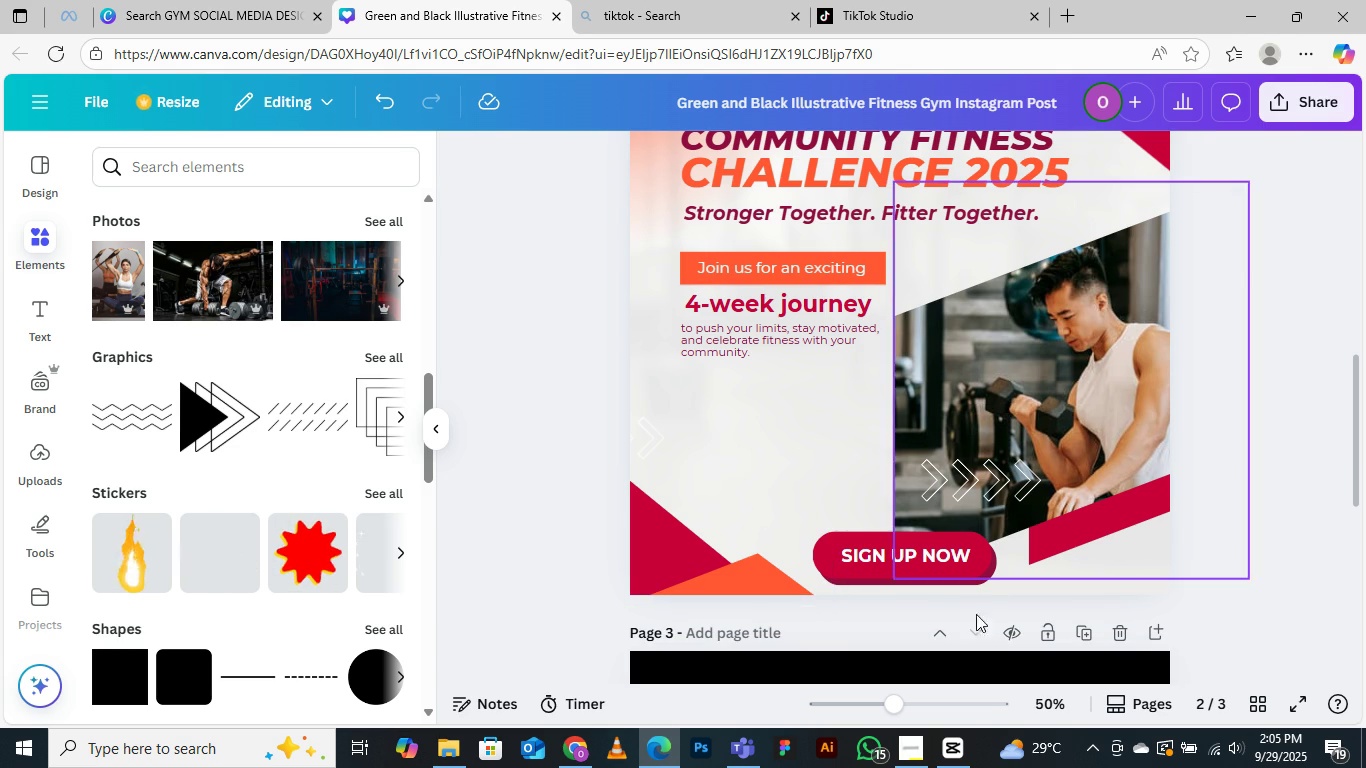 
mouse_move([697, 744])
 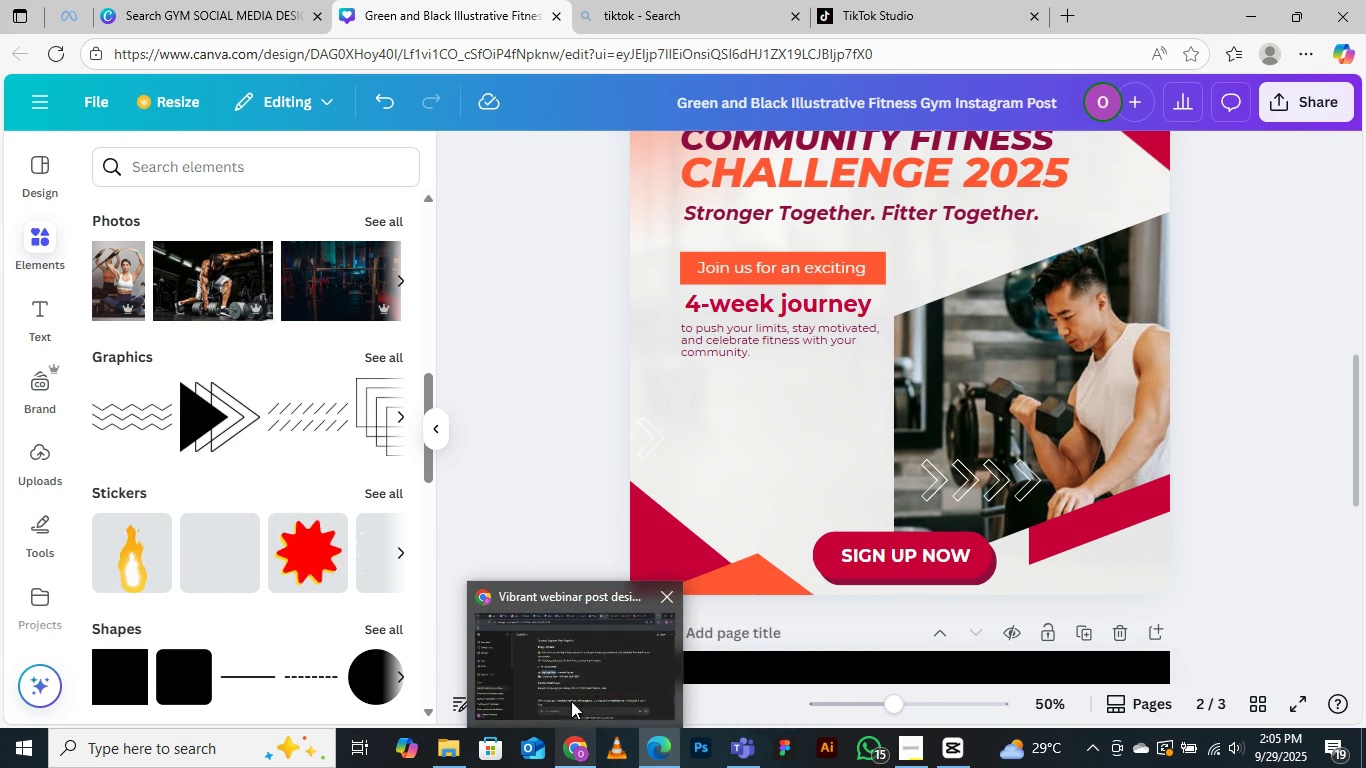 
left_click([568, 658])
 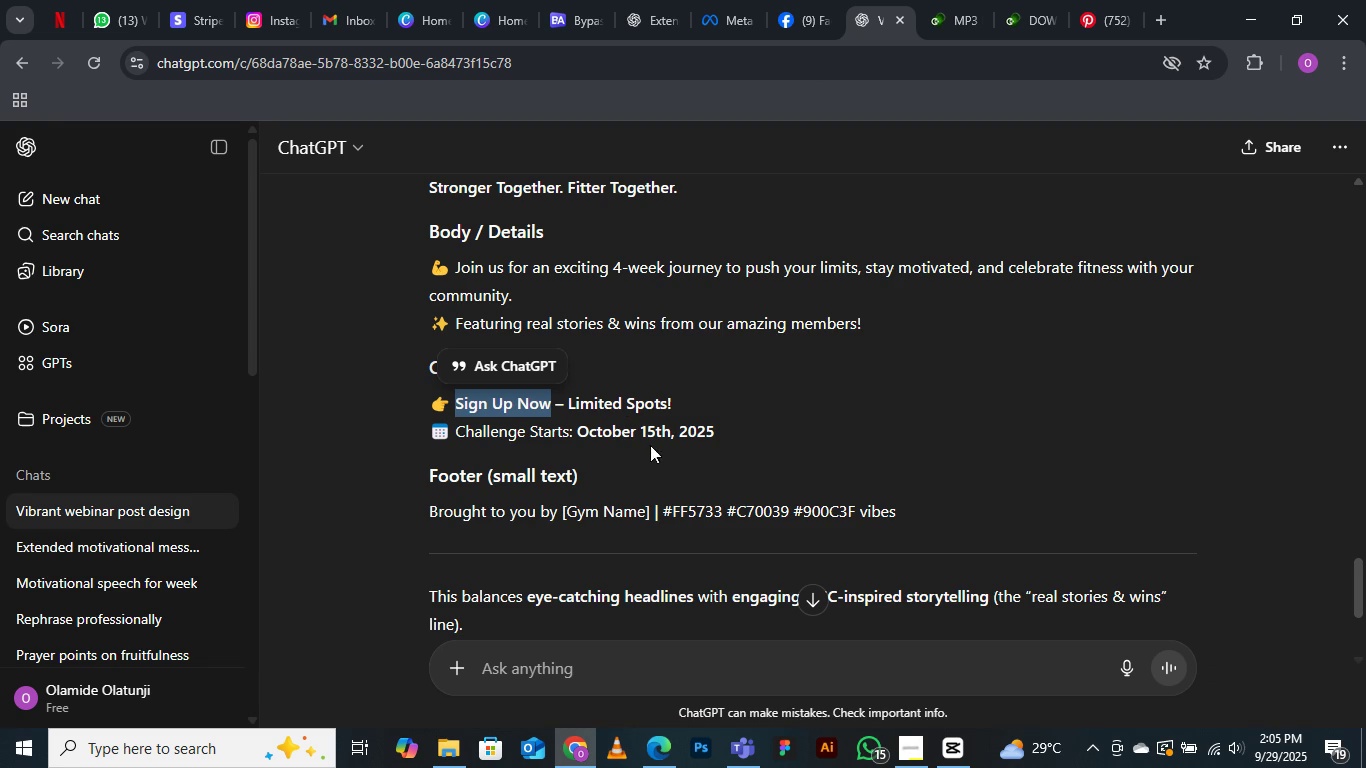 
scroll: coordinate [700, 433], scroll_direction: up, amount: 2.0
 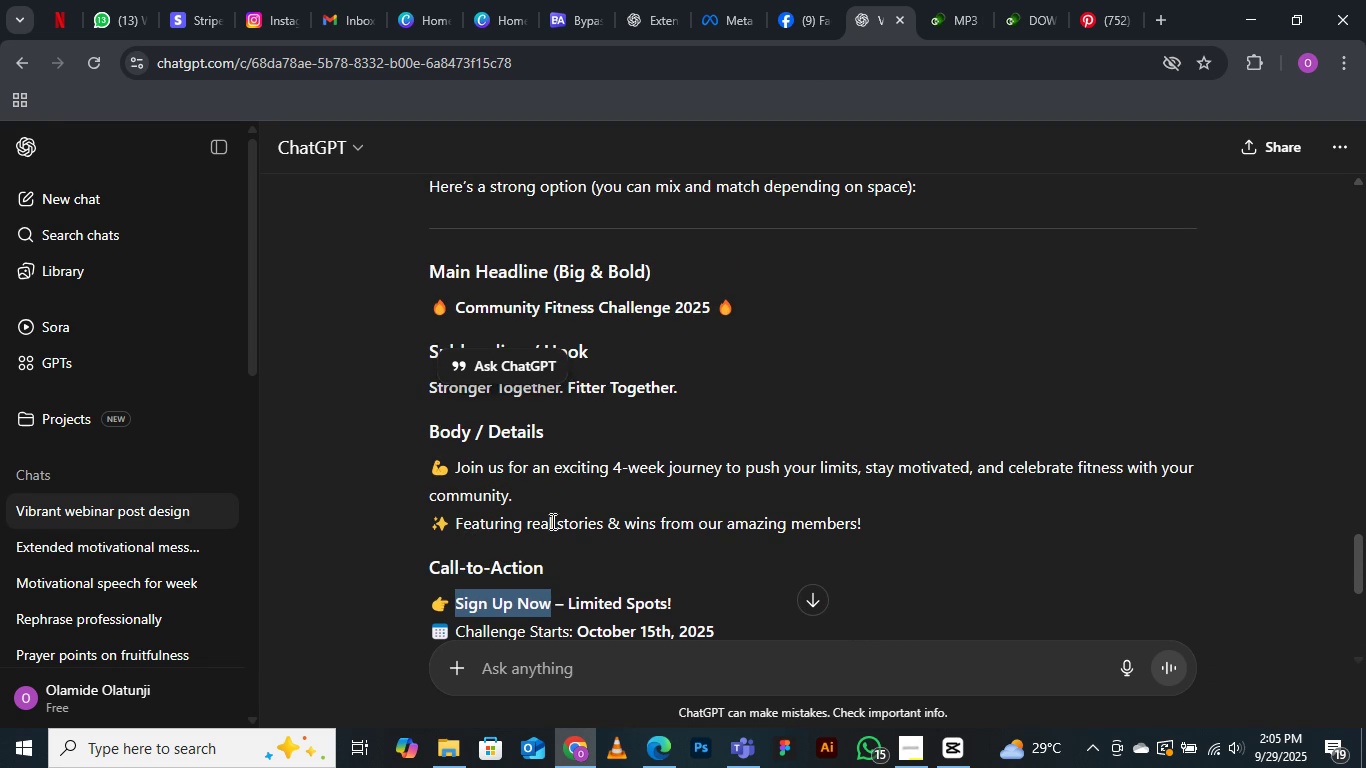 
wait(8.71)
 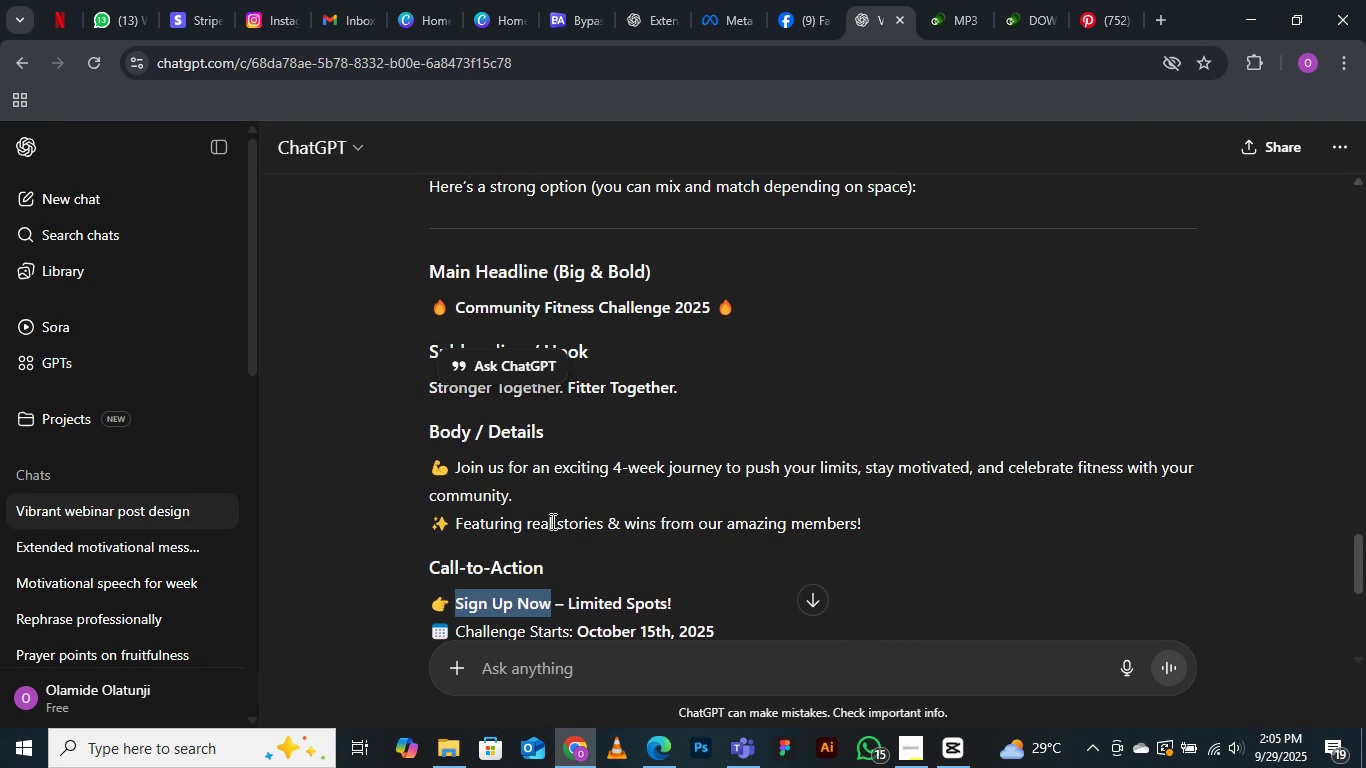 
left_click_drag(start_coordinate=[455, 522], to_coordinate=[860, 520])
 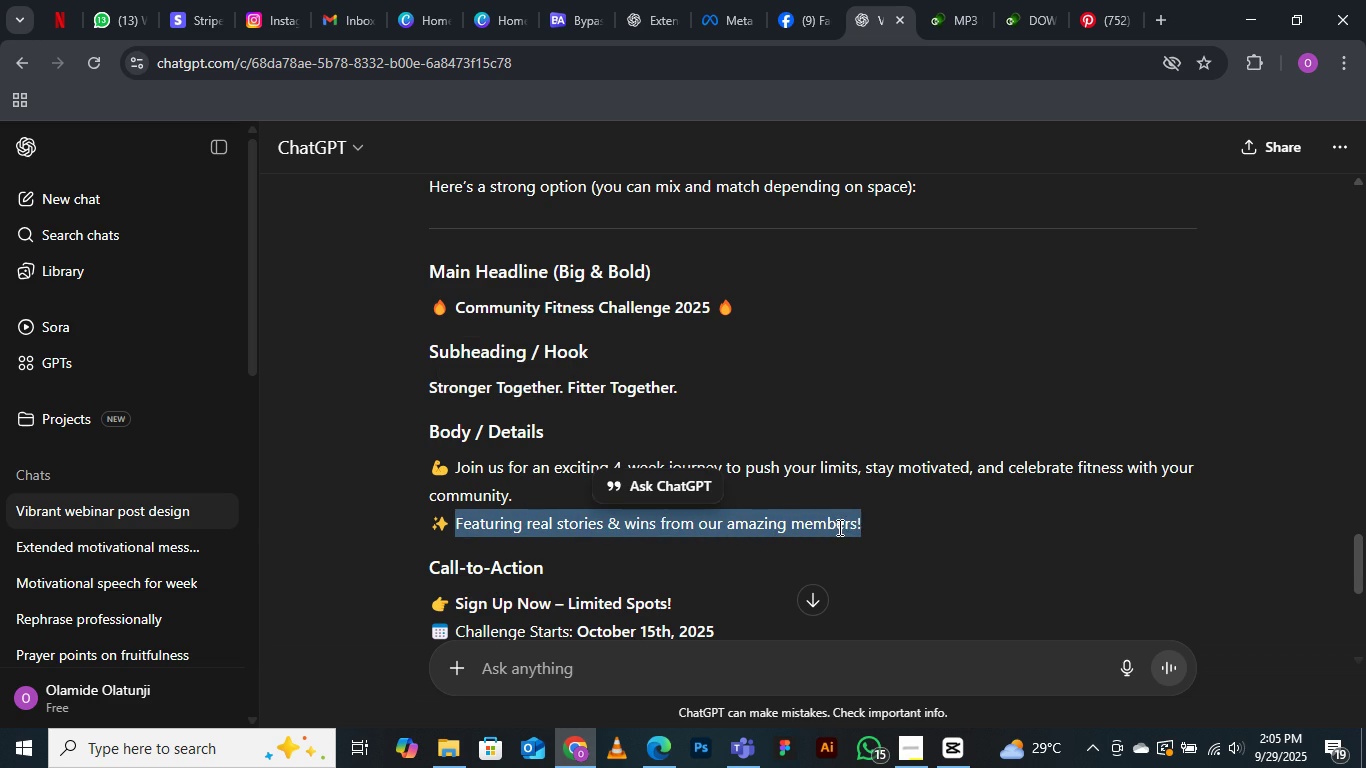 
right_click([838, 527])
 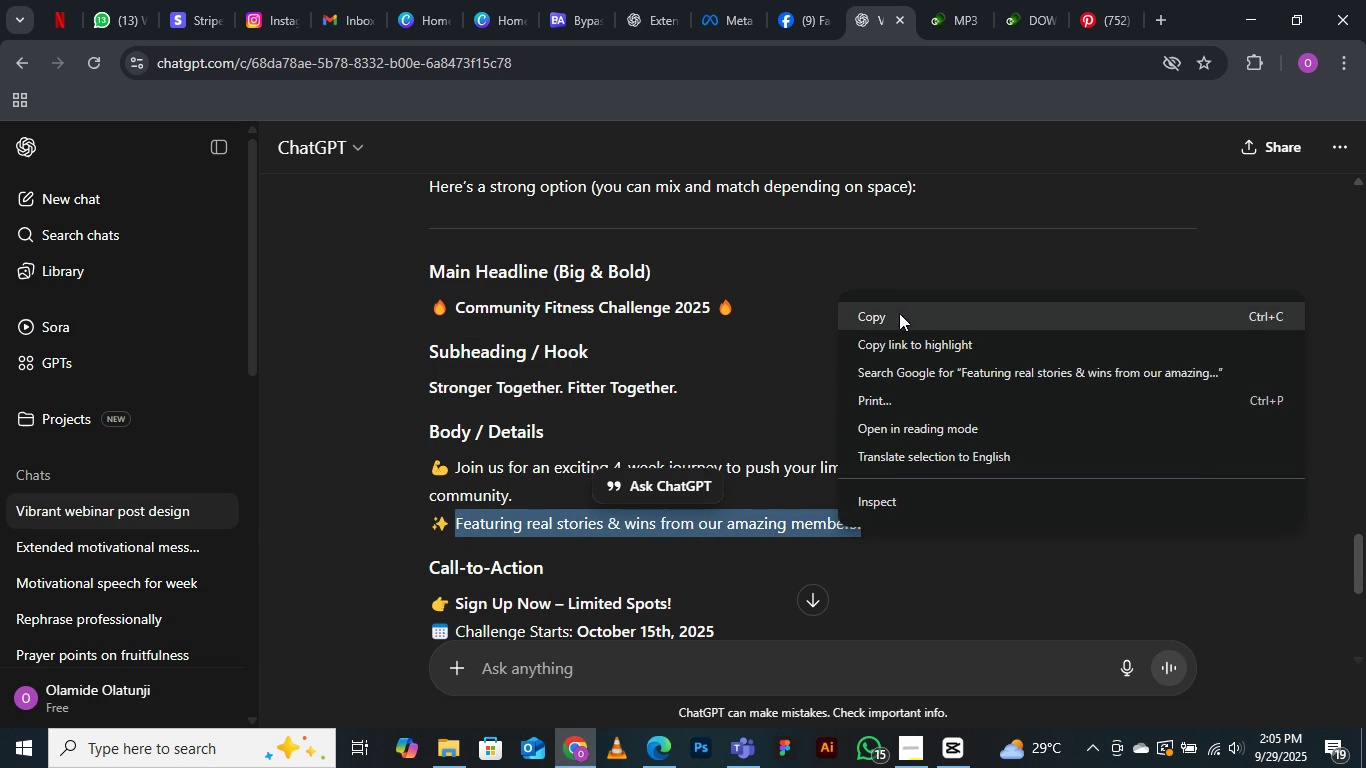 
left_click([899, 313])
 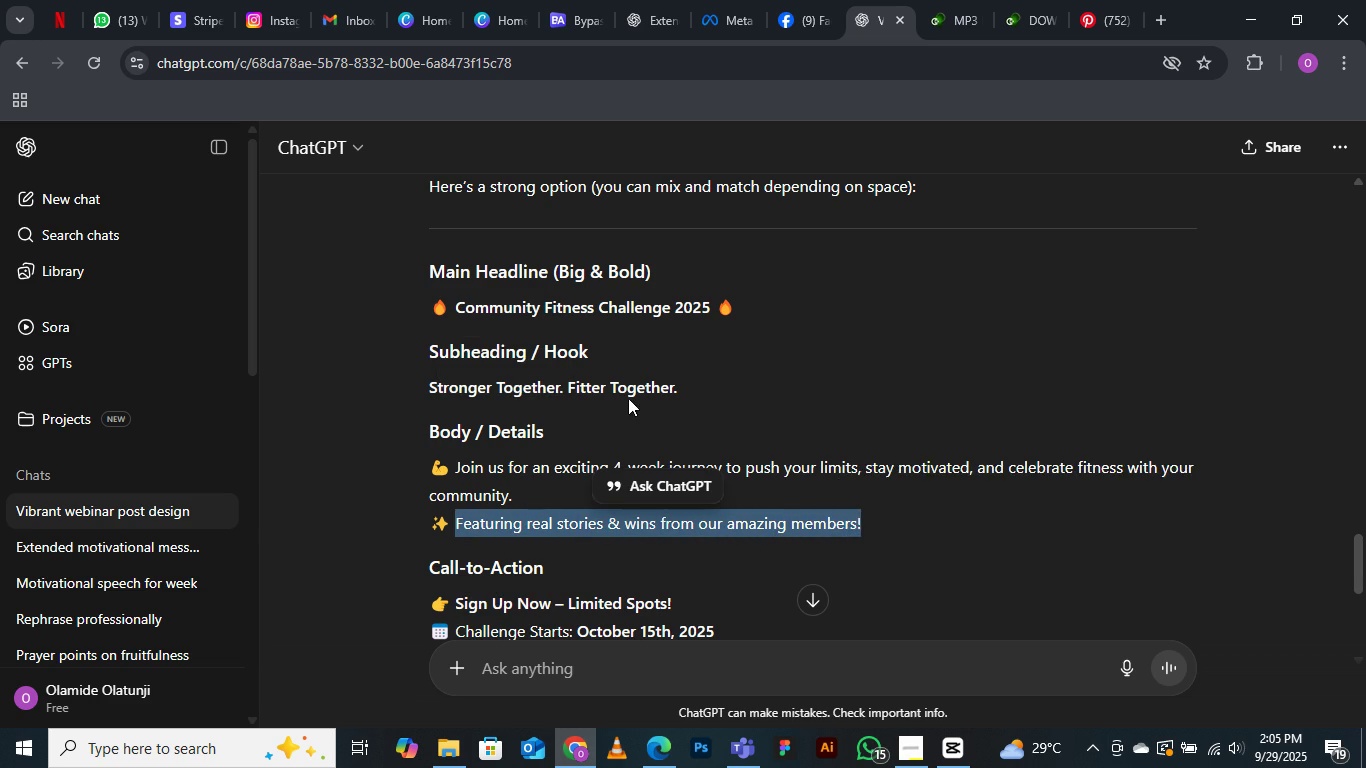 
scroll: coordinate [628, 398], scroll_direction: down, amount: 2.0
 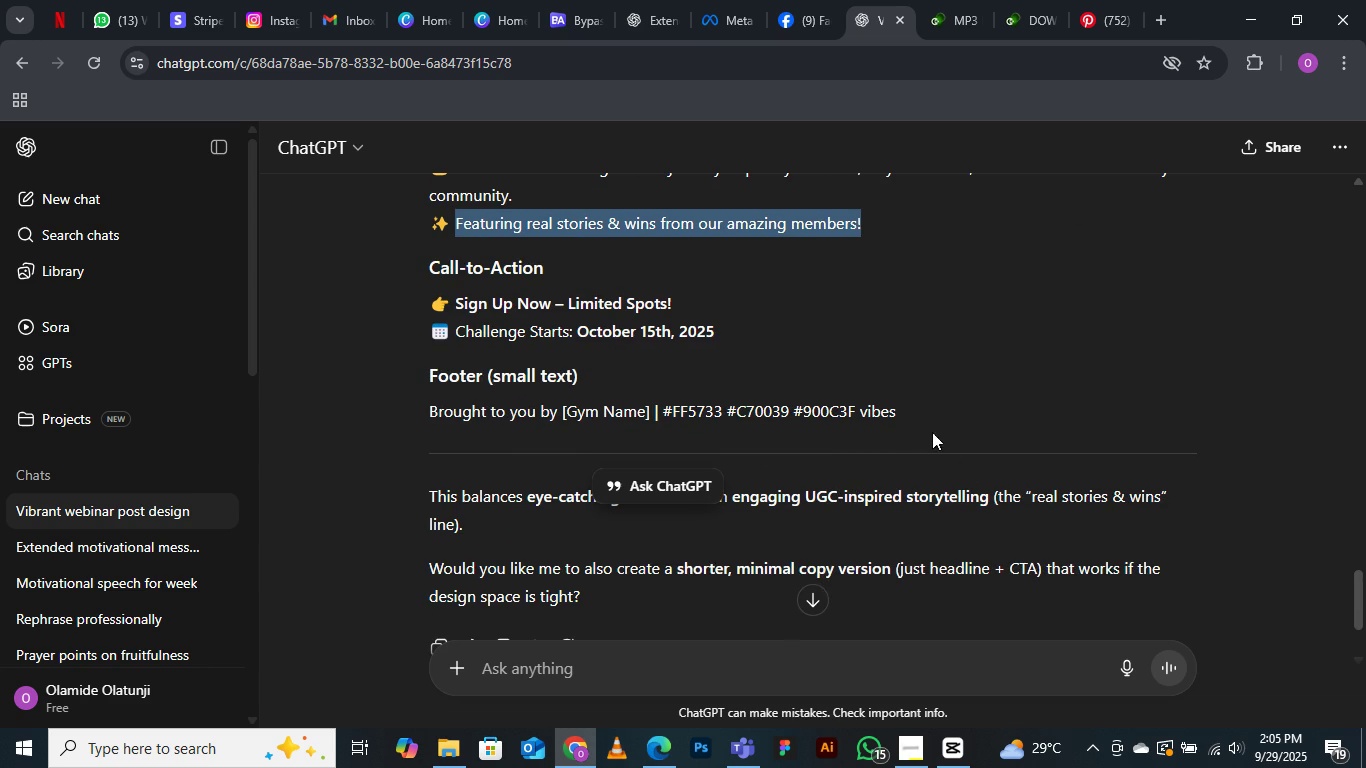 
wait(11.34)
 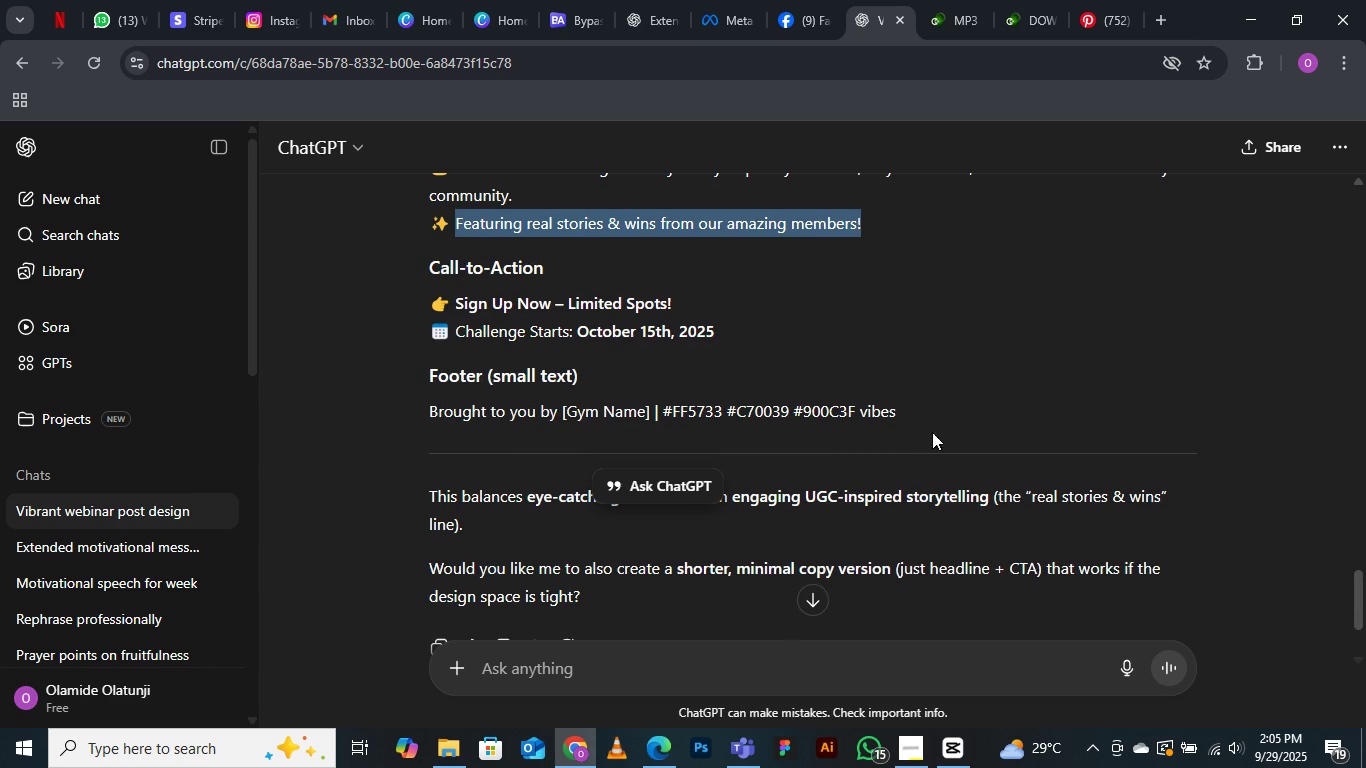 
mouse_move([659, 719])
 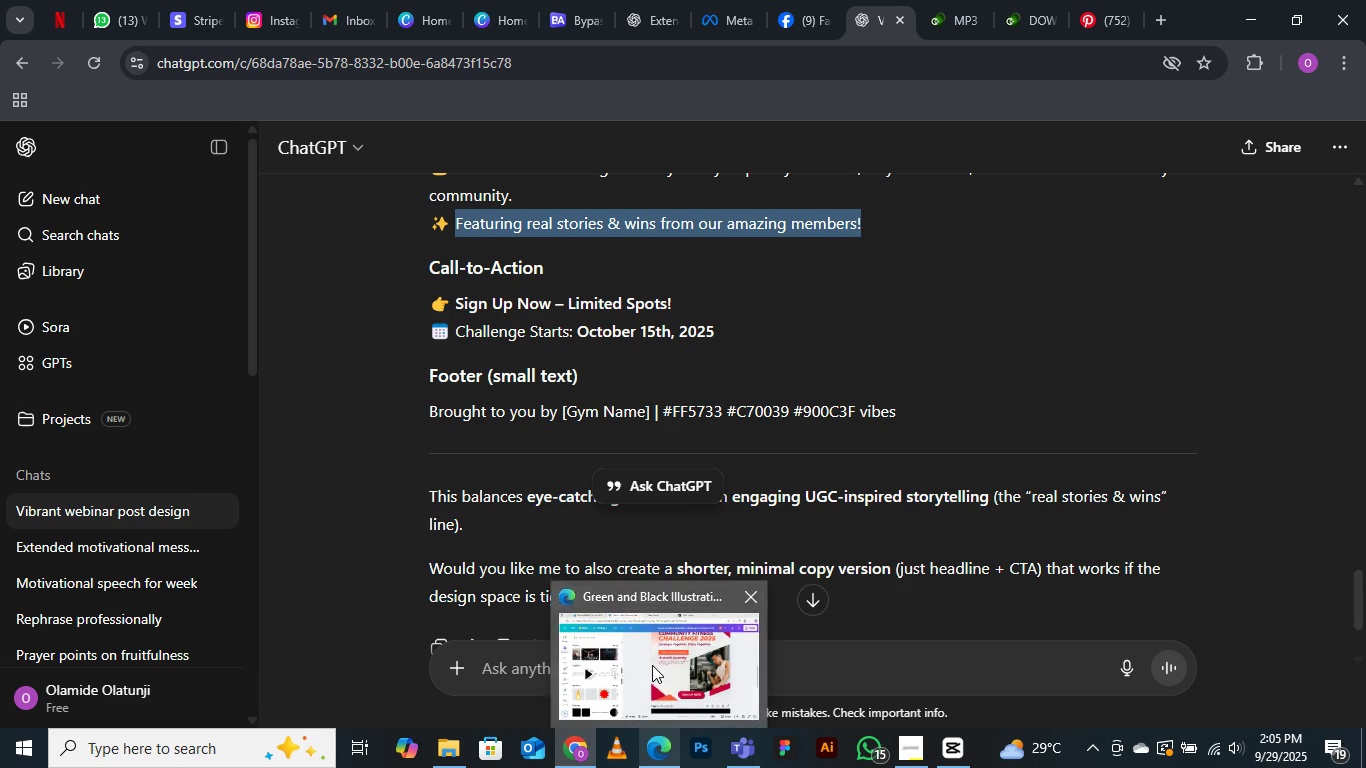 
left_click([652, 665])
 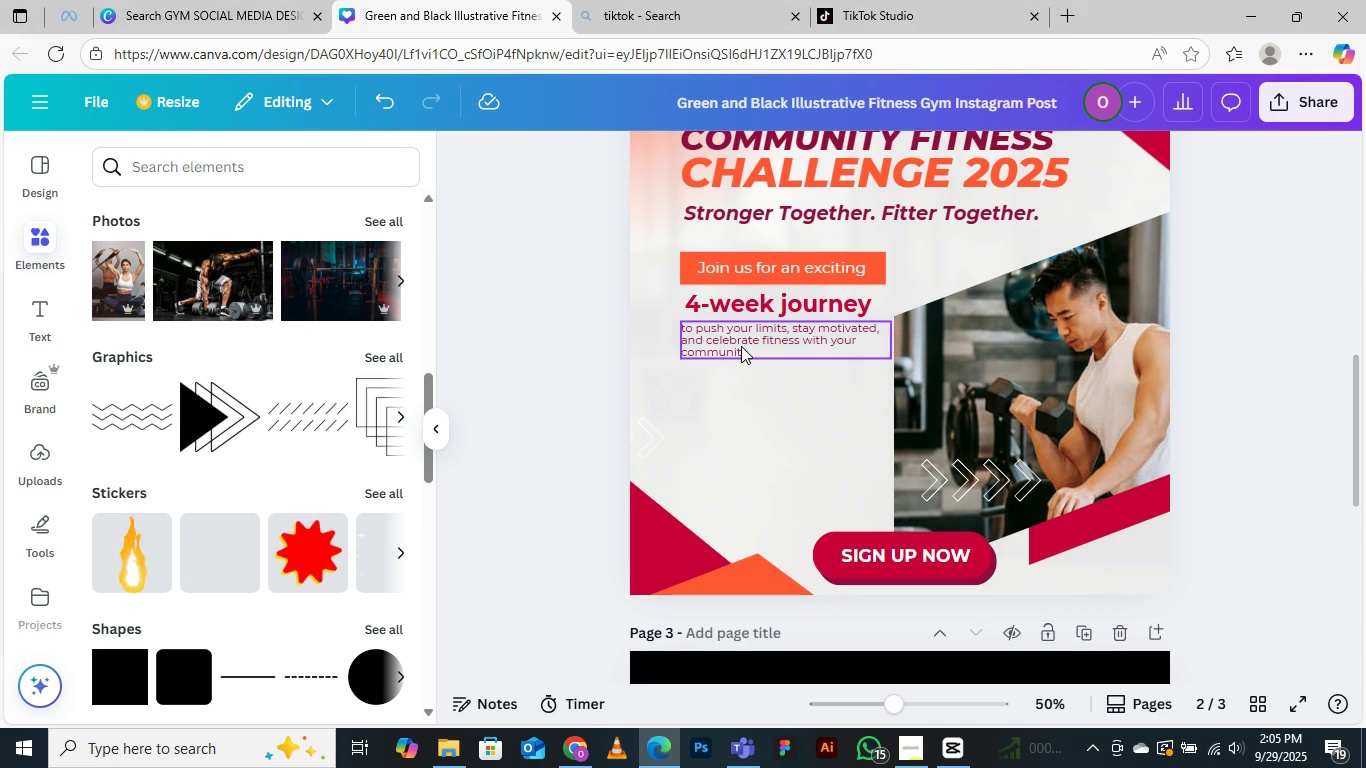 
left_click([741, 345])
 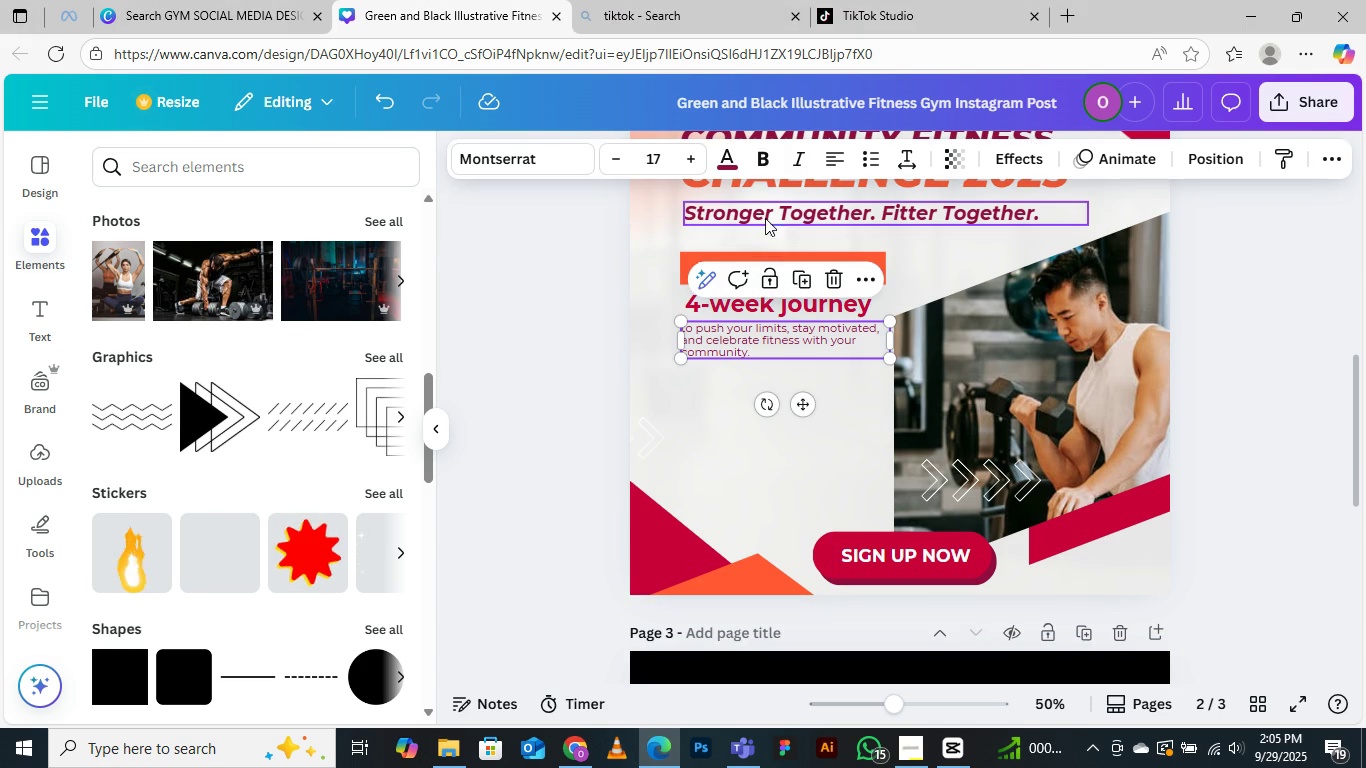 
left_click([766, 213])
 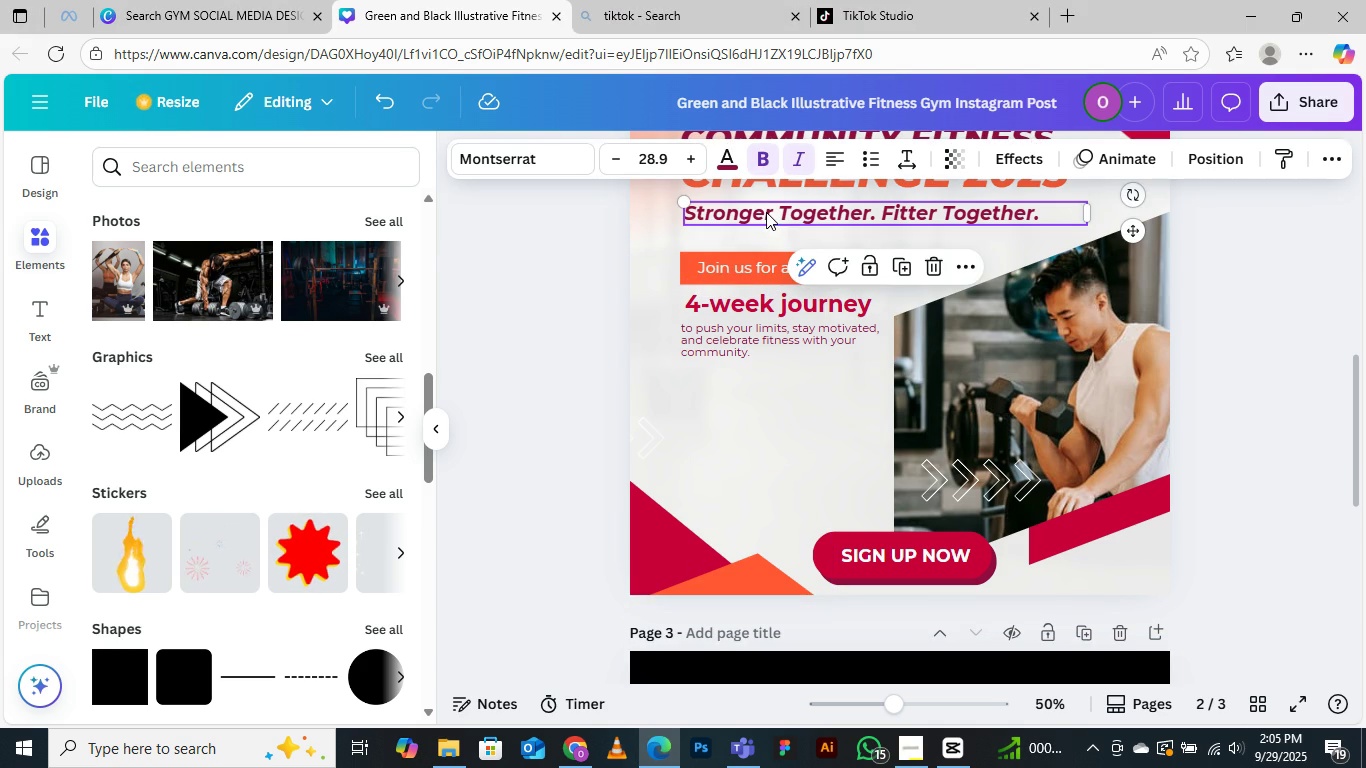 
hold_key(key=AltLeft, duration=1.53)
left_click_drag(start_coordinate=[766, 212], to_coordinate=[763, 399])
 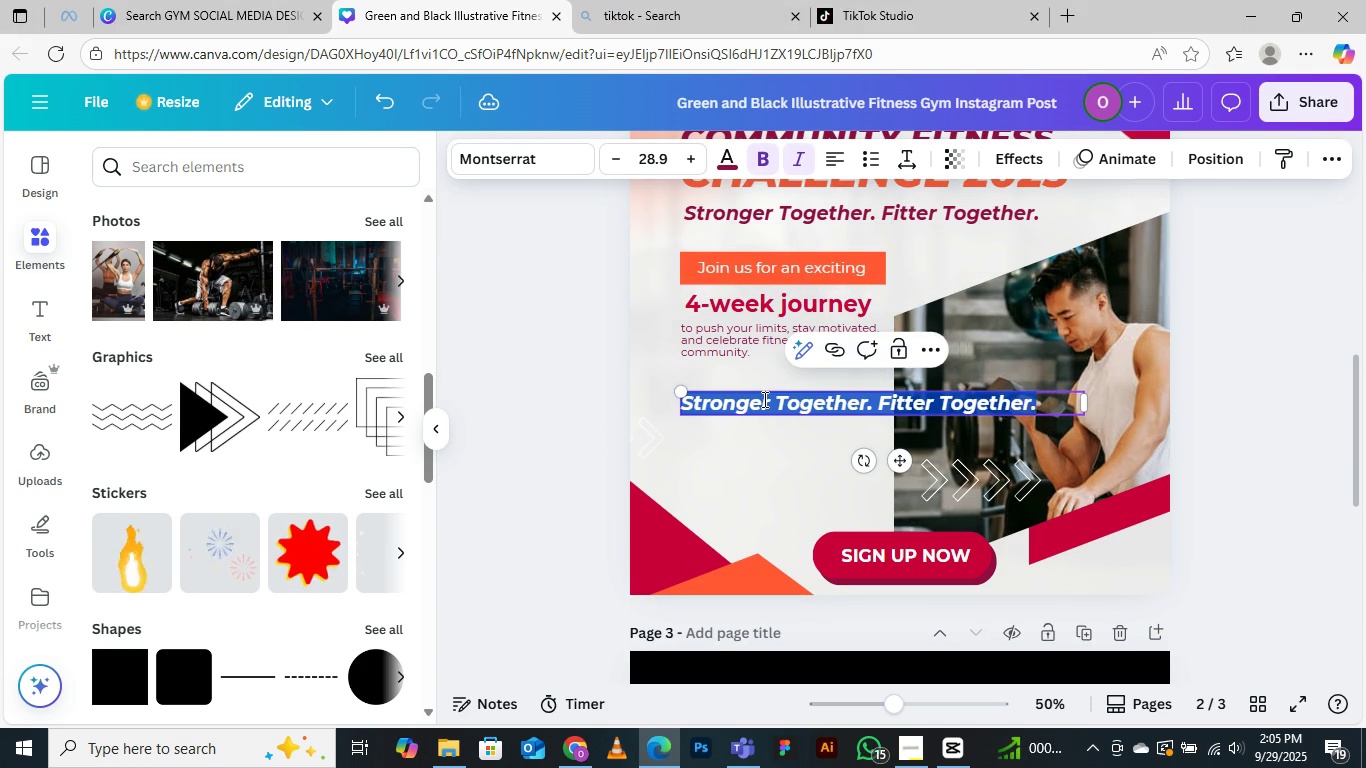 
hold_key(key=AltLeft, duration=1.51)
 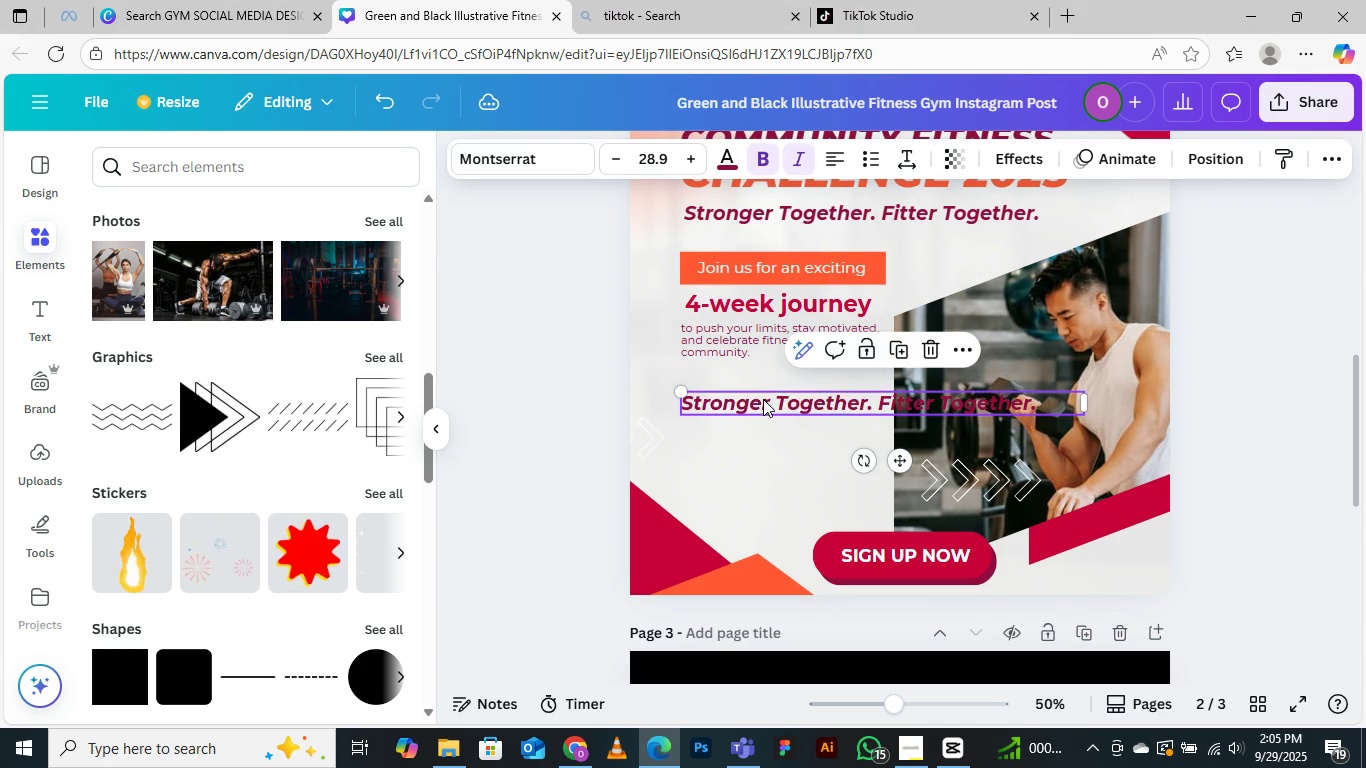 
hold_key(key=AltLeft, duration=0.45)
 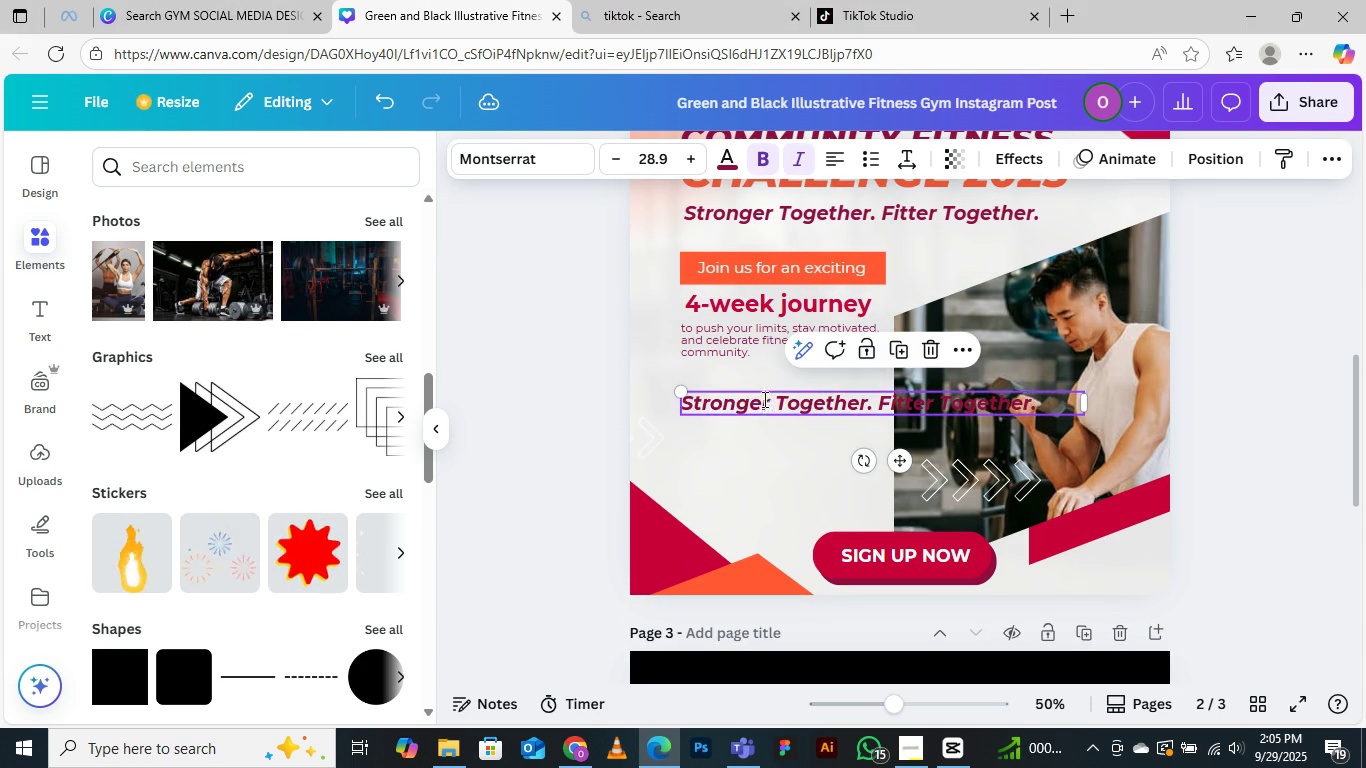 
double_click([763, 399])
 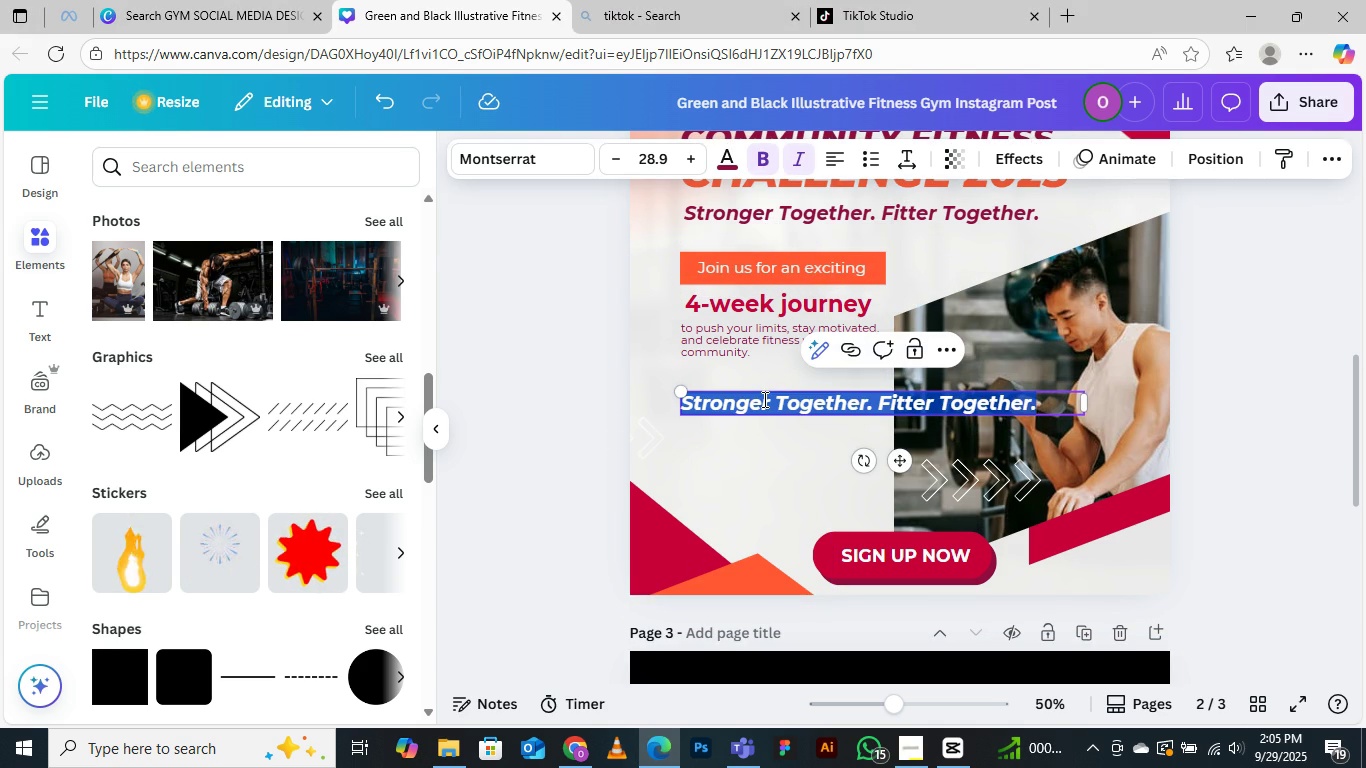 
key(Control+V)
 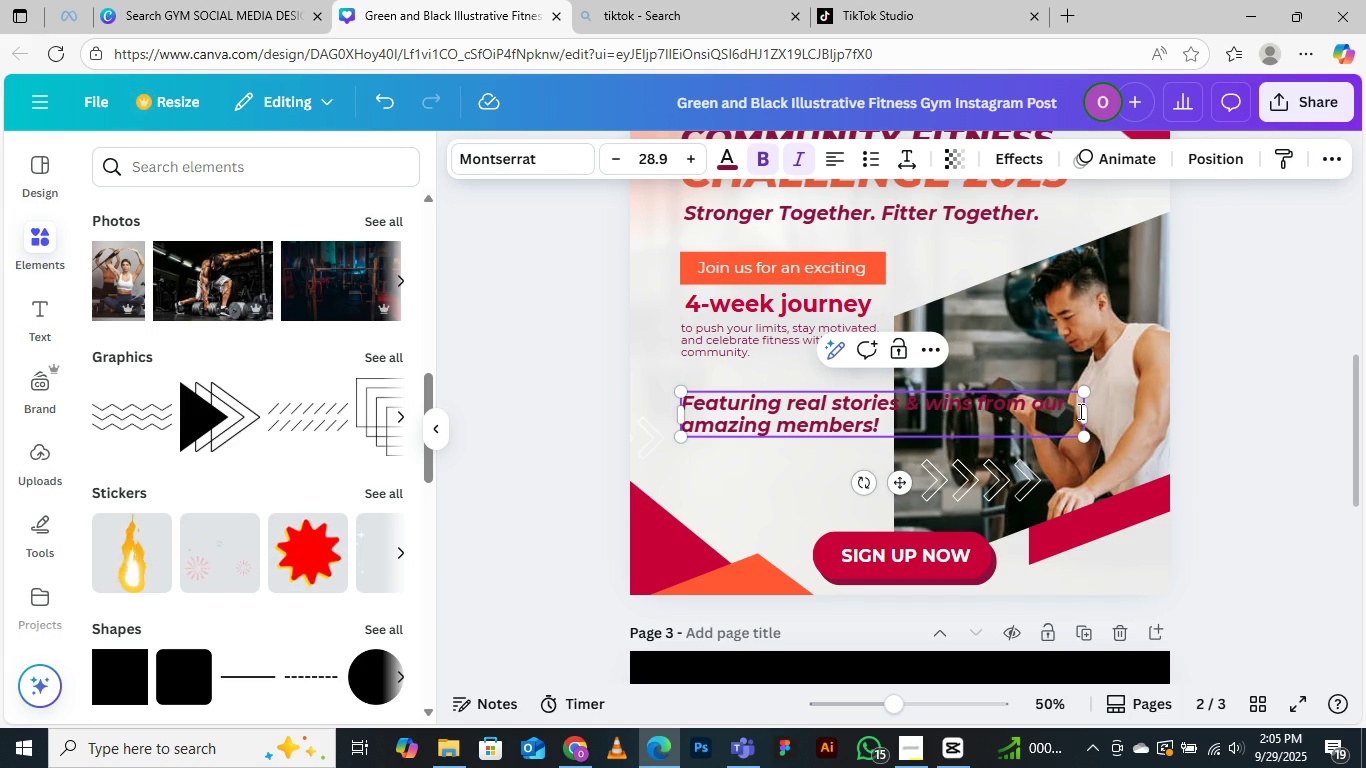 
left_click_drag(start_coordinate=[1087, 417], to_coordinate=[873, 409])
 